 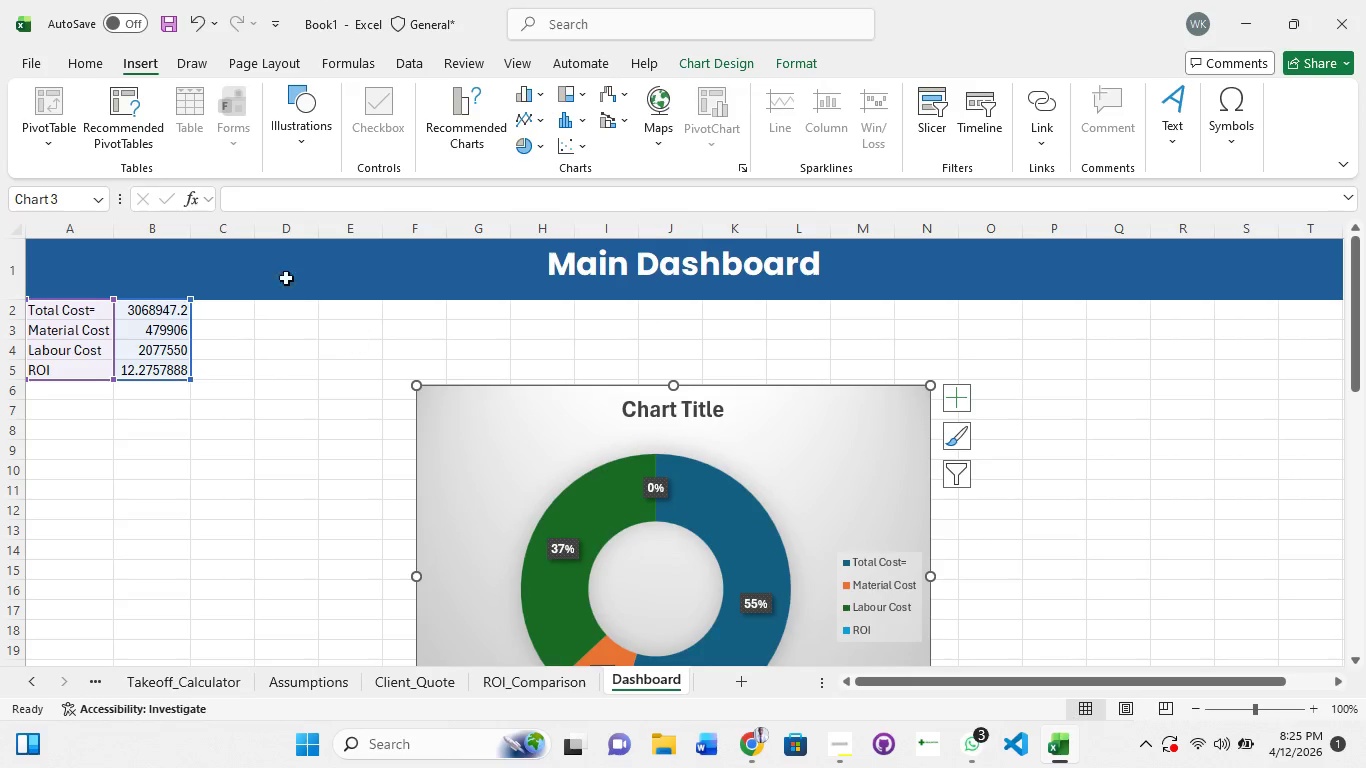 
left_click([290, 682])
 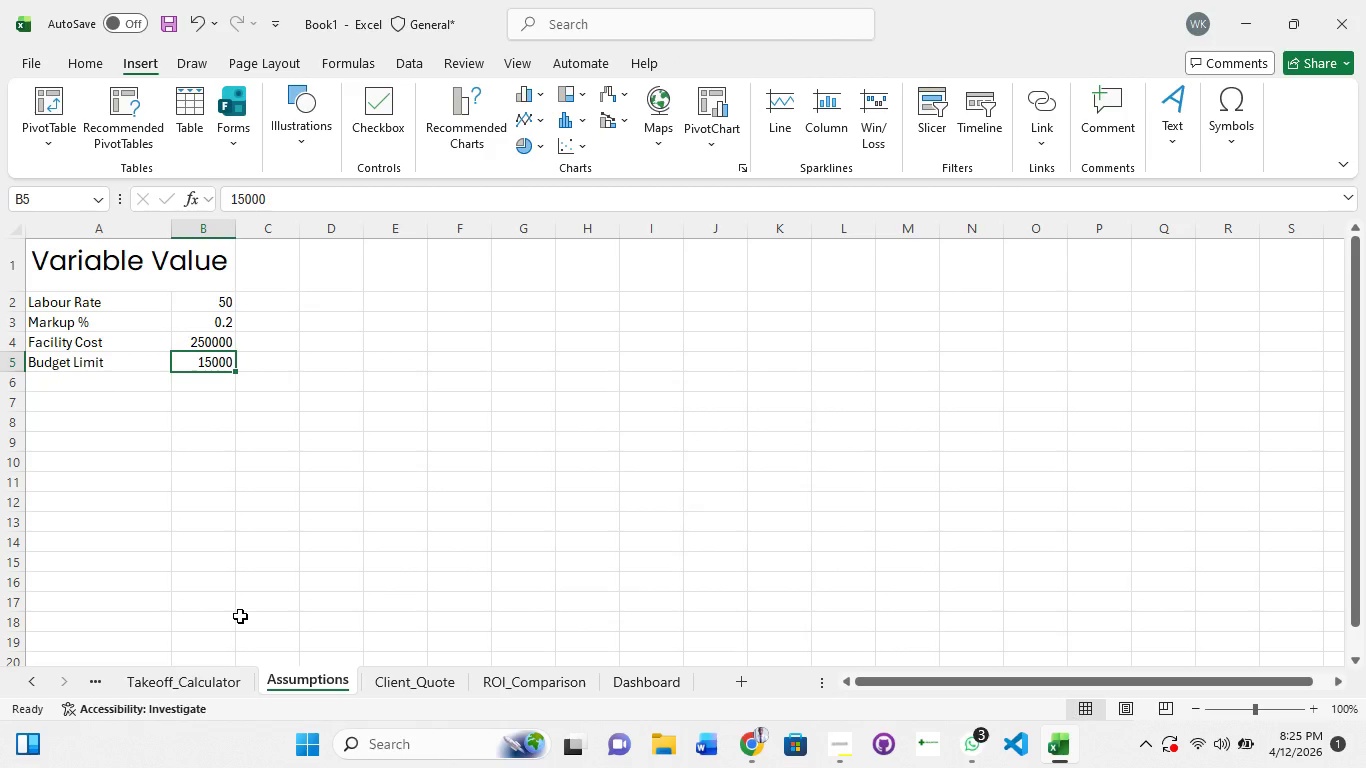 
wait(7.55)
 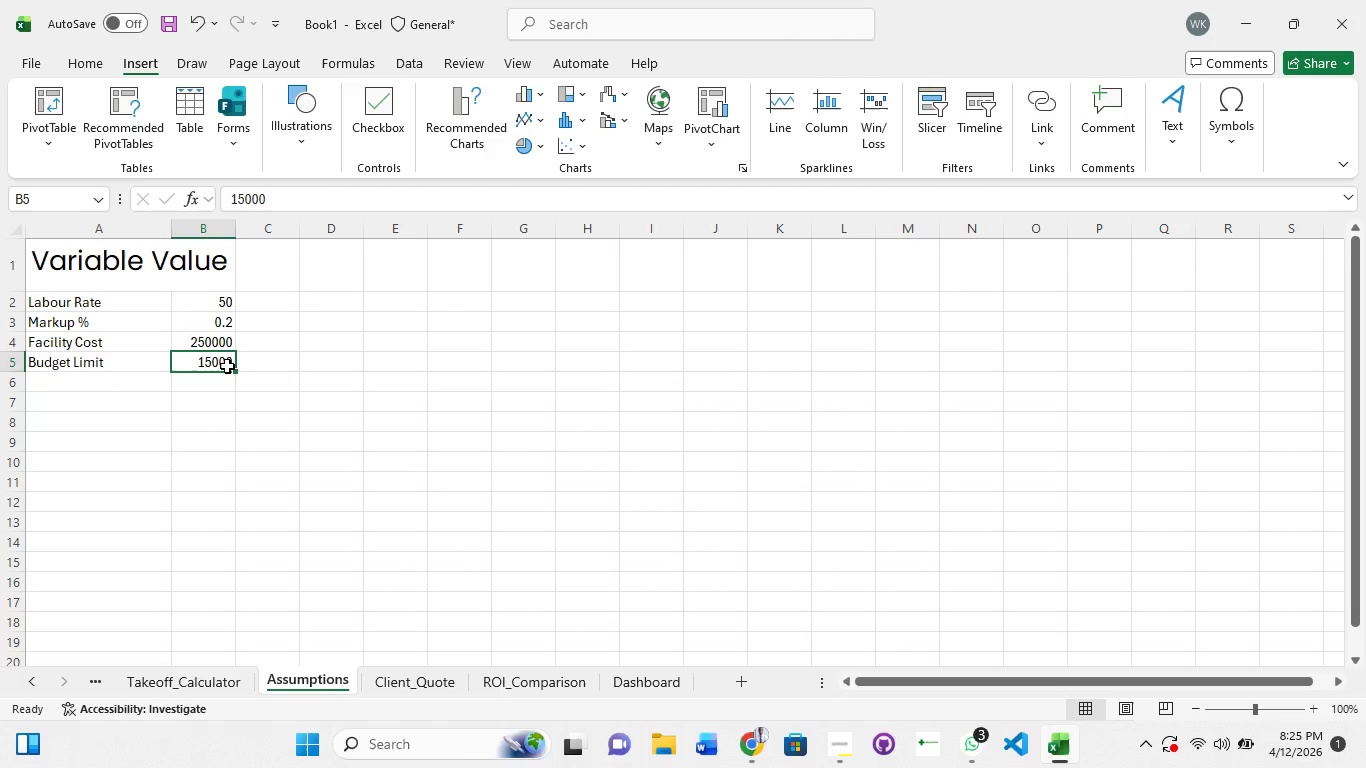 
left_click([234, 672])
 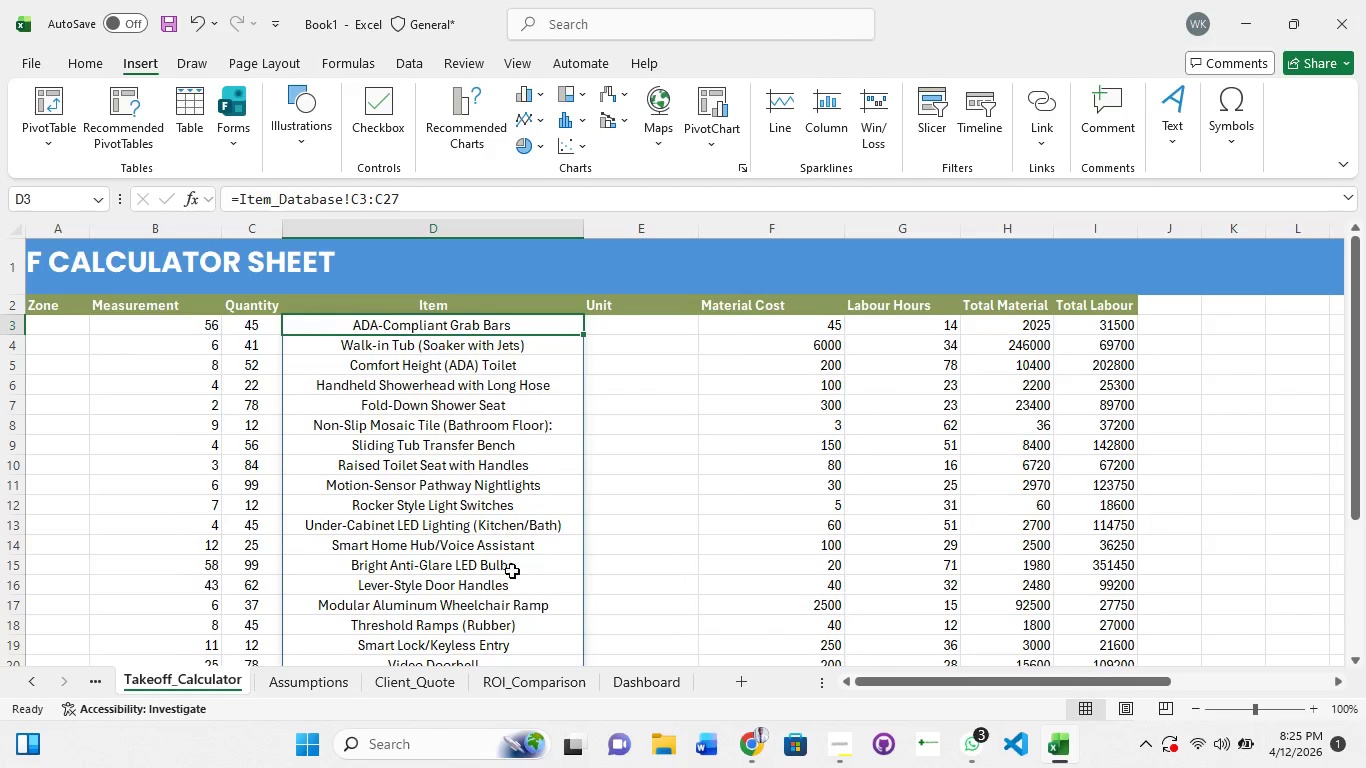 
scroll: coordinate [526, 583], scroll_direction: down, amount: 7.0
 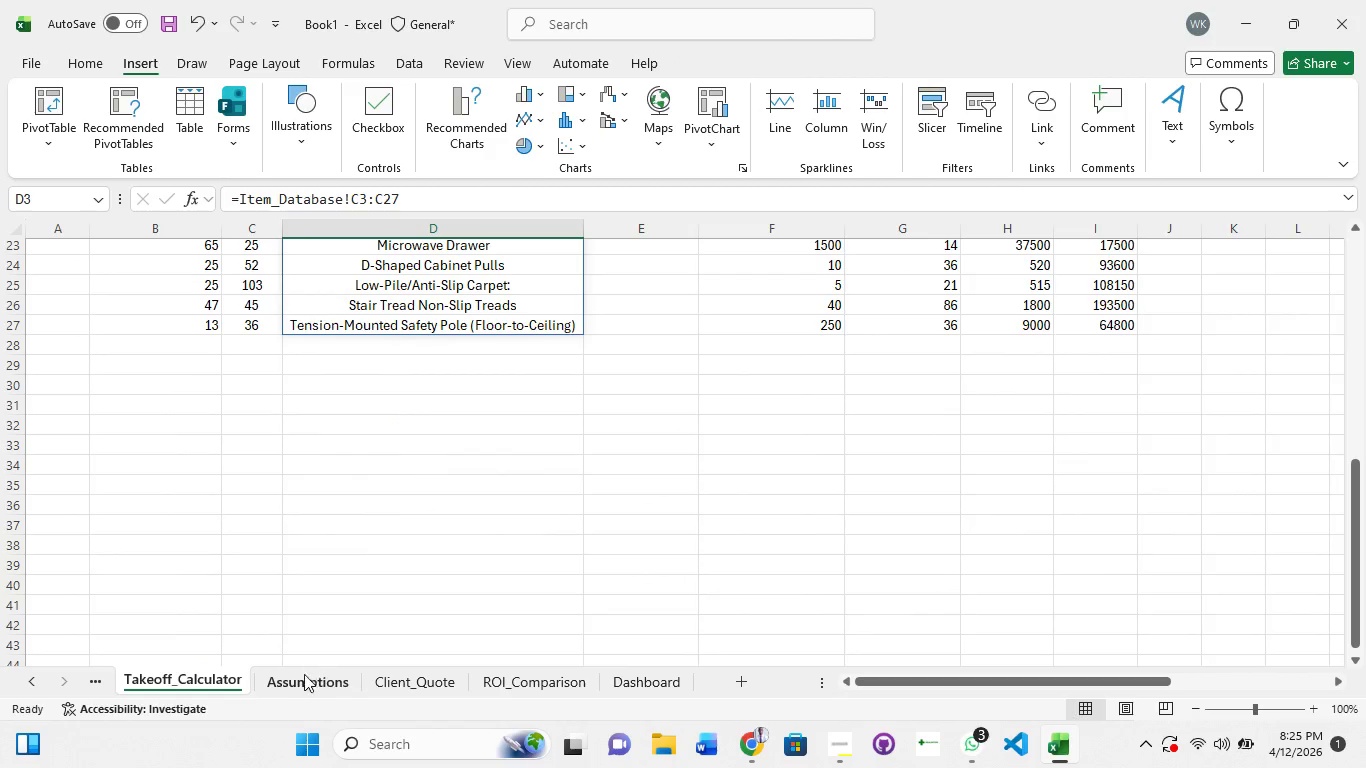 
left_click([302, 676])
 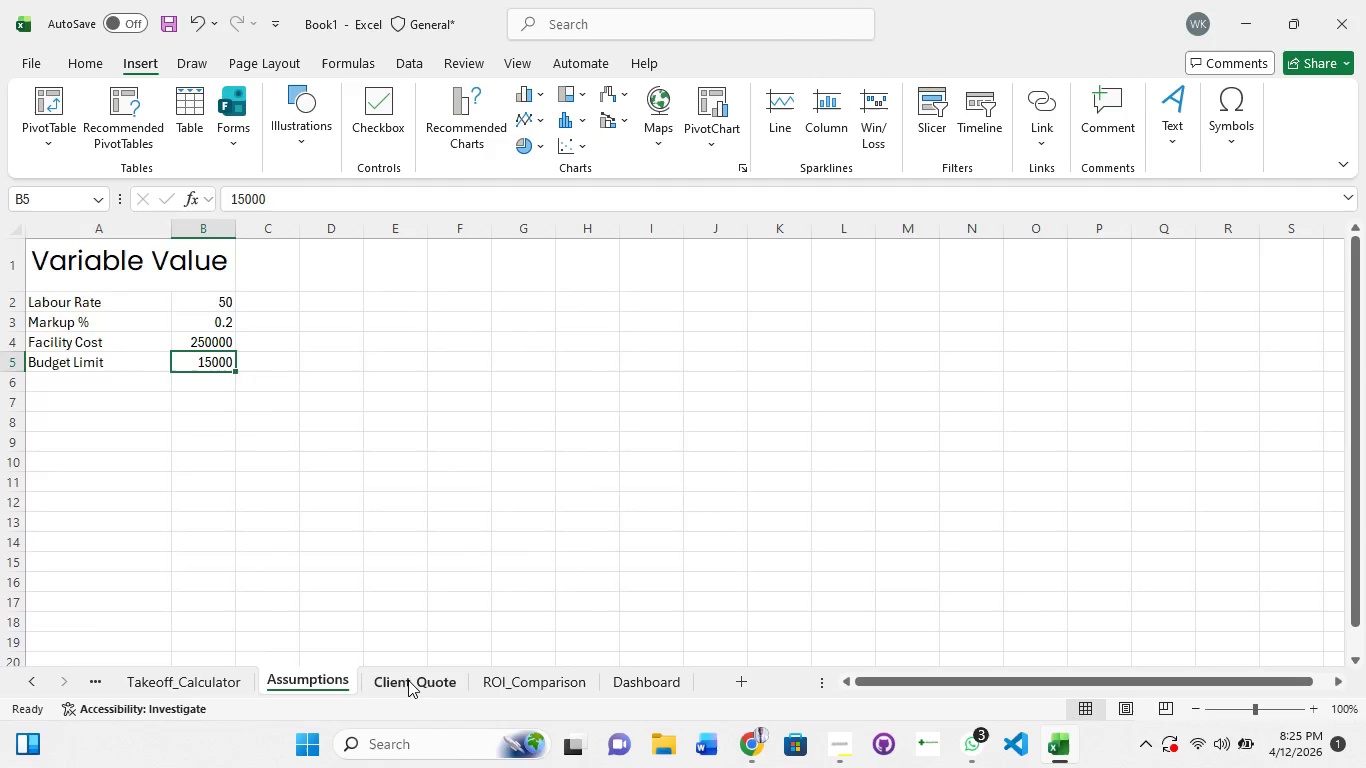 
left_click([410, 681])
 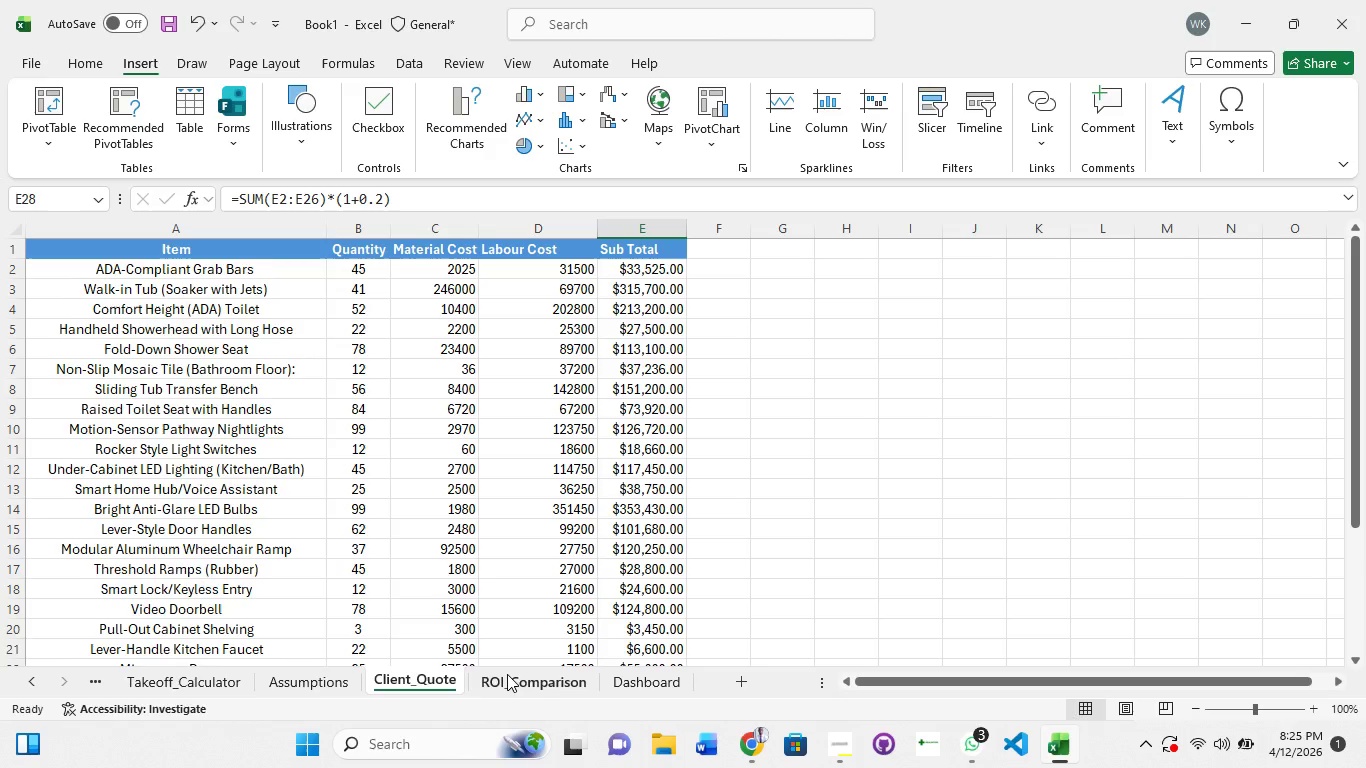 
left_click([507, 674])
 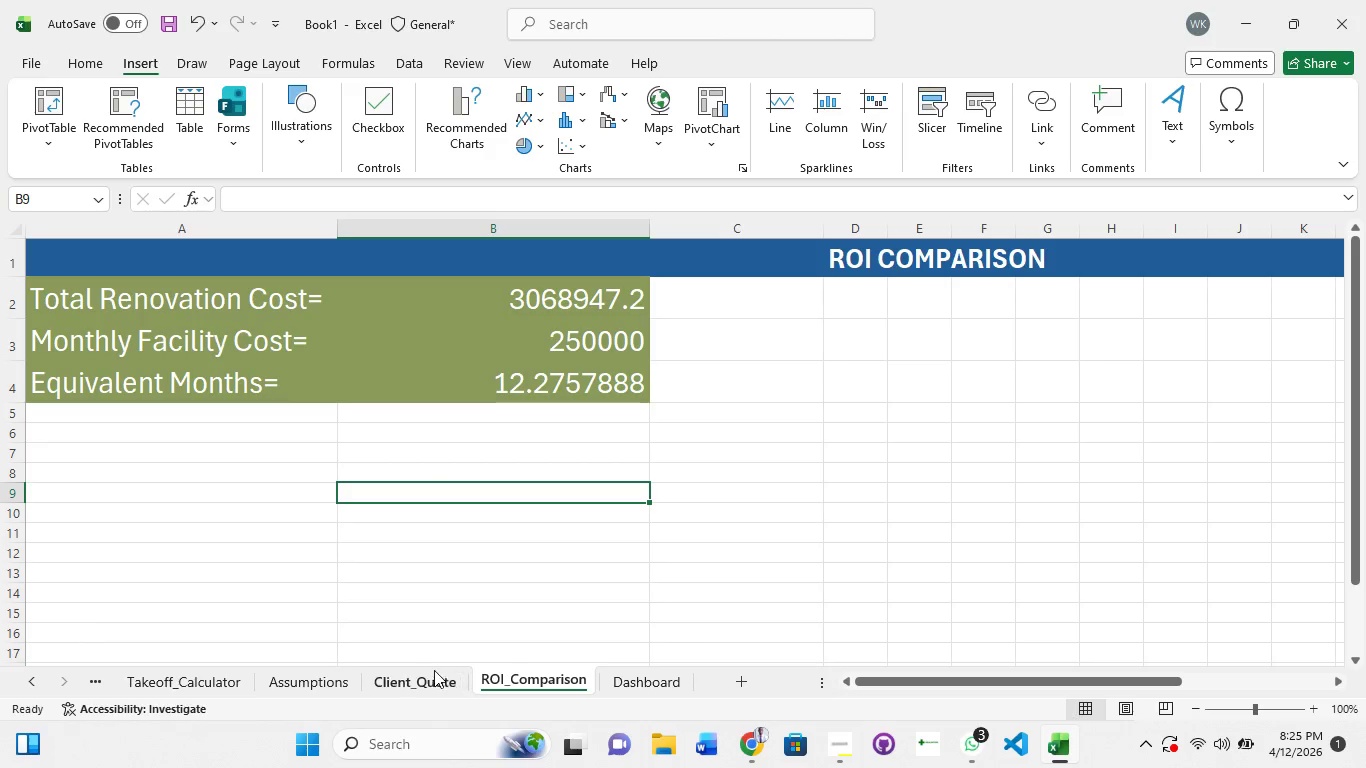 
left_click([430, 669])
 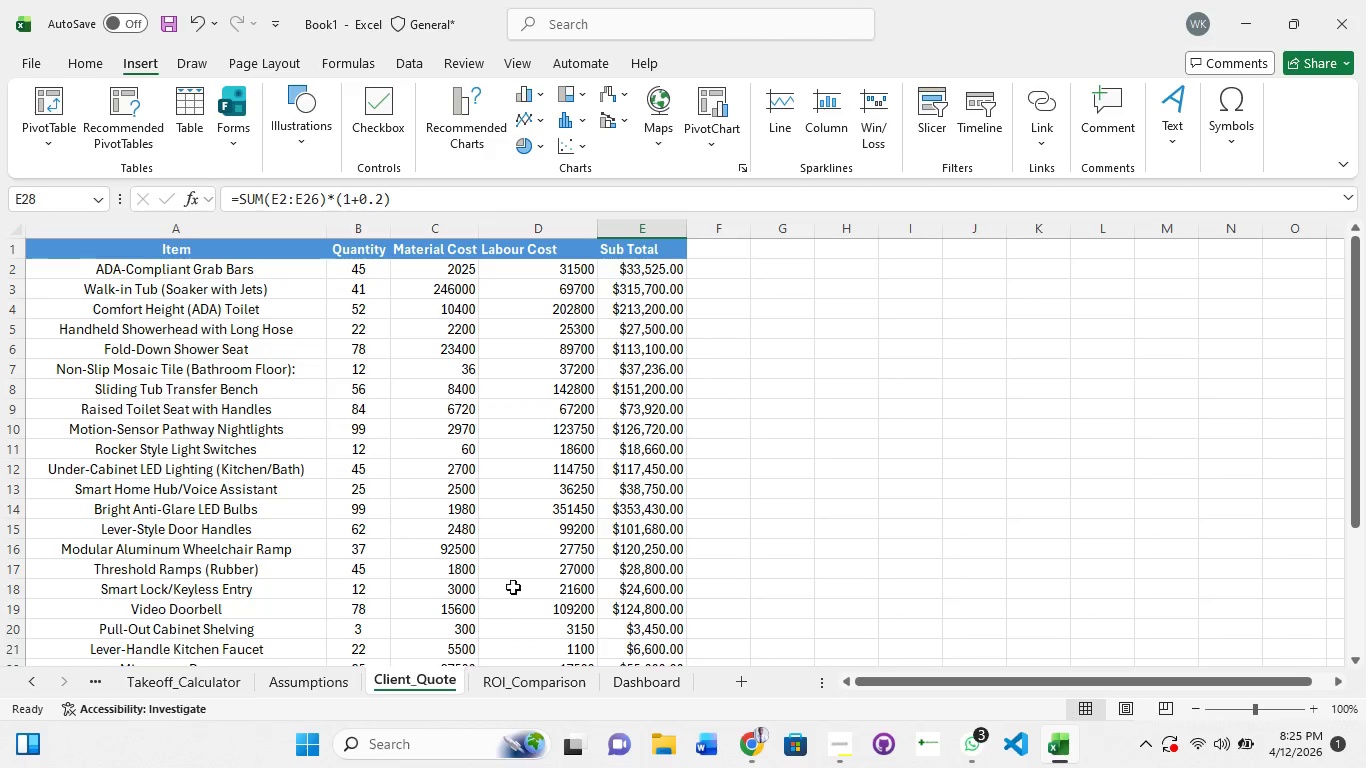 
scroll: coordinate [516, 584], scroll_direction: down, amount: 4.0
 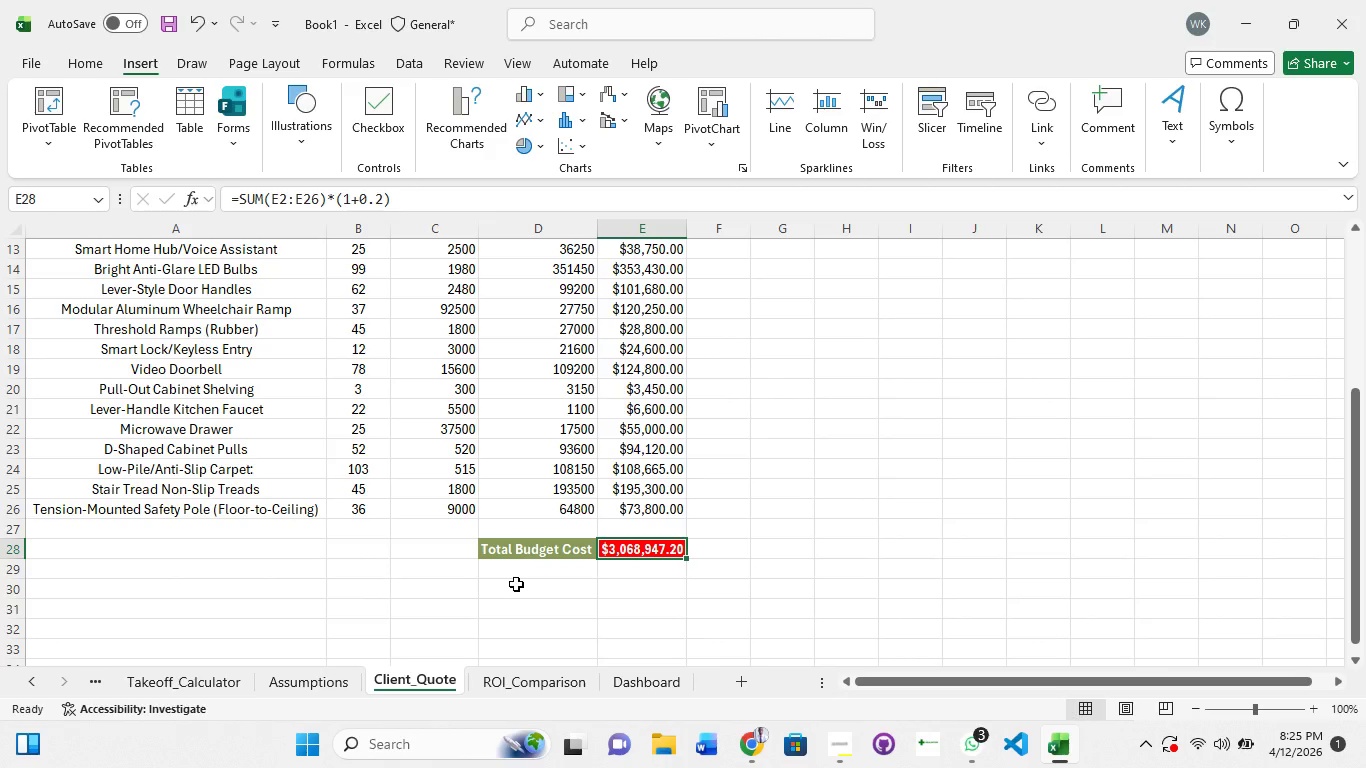 
scroll: coordinate [516, 584], scroll_direction: up, amount: 3.0
 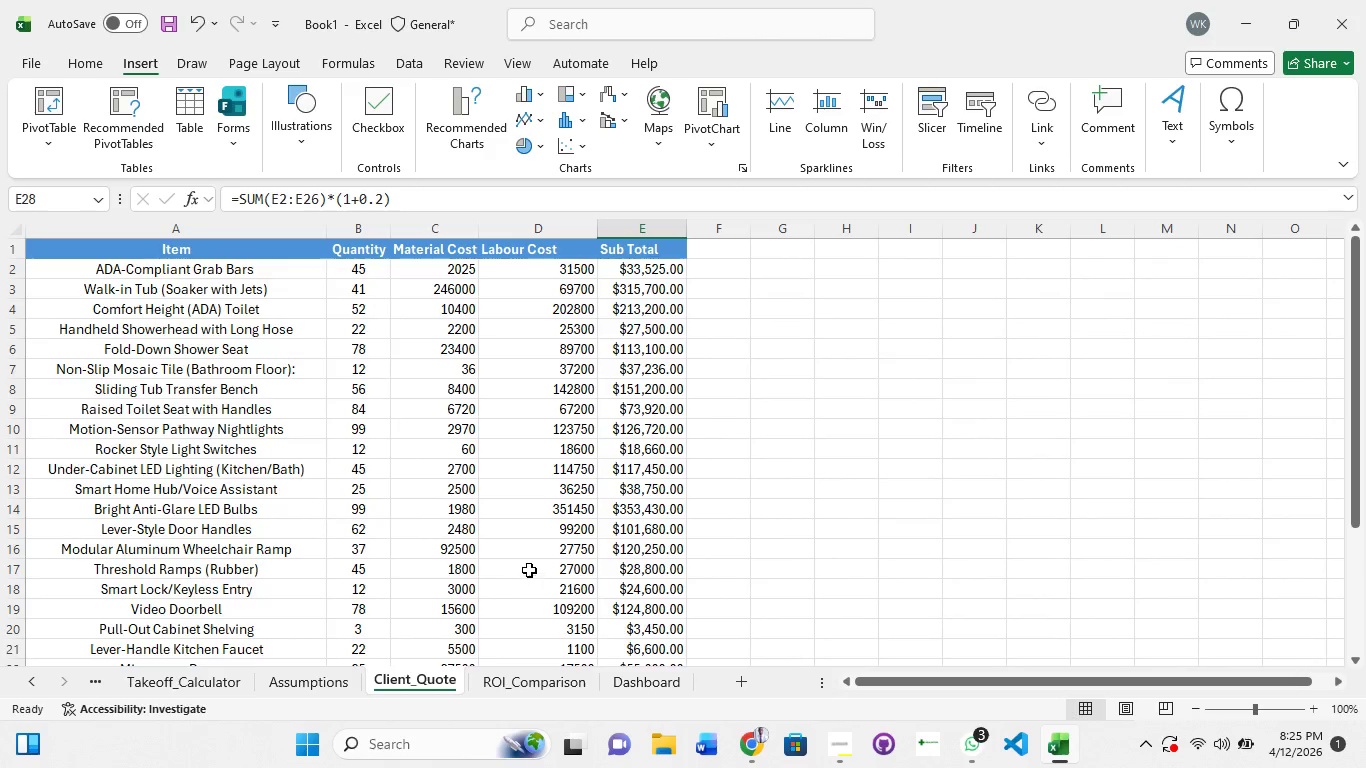 
scroll: coordinate [539, 568], scroll_direction: down, amount: 2.0
 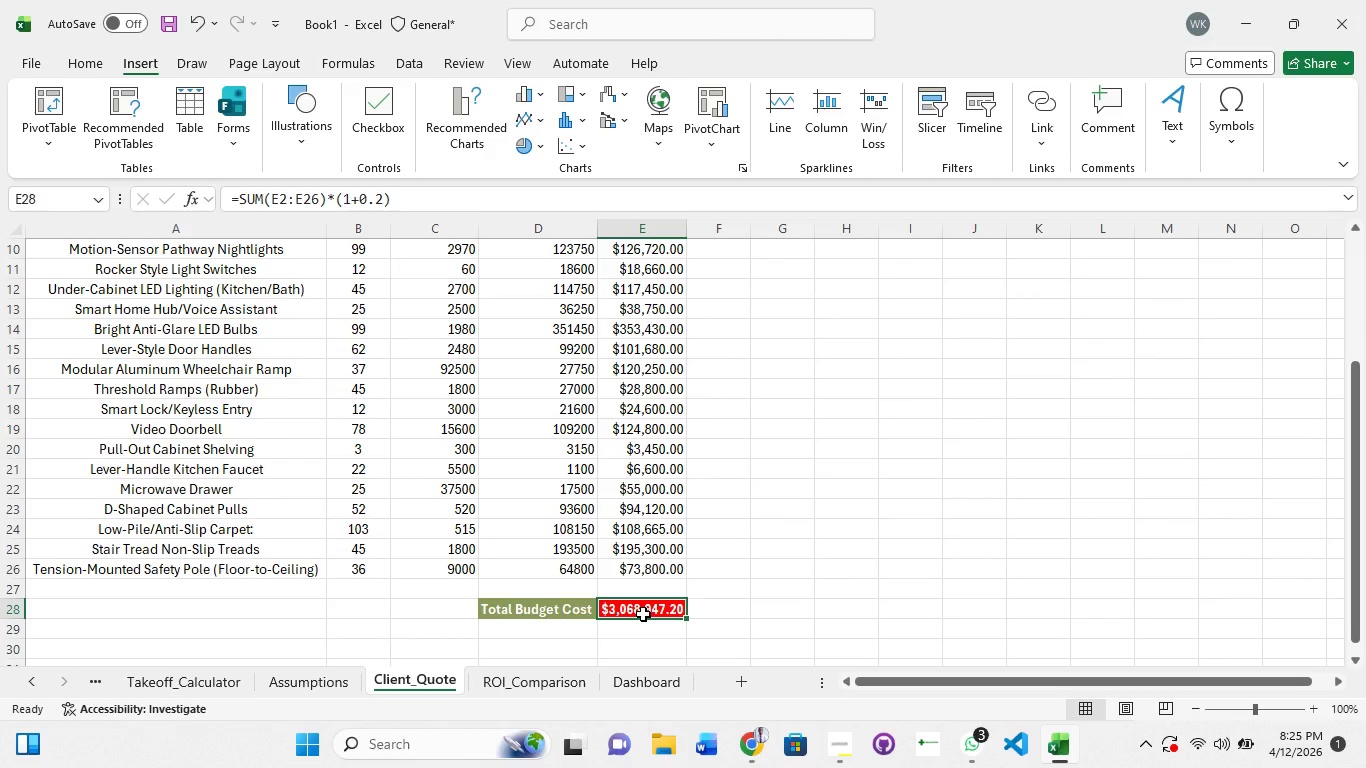 
left_click([643, 614])
 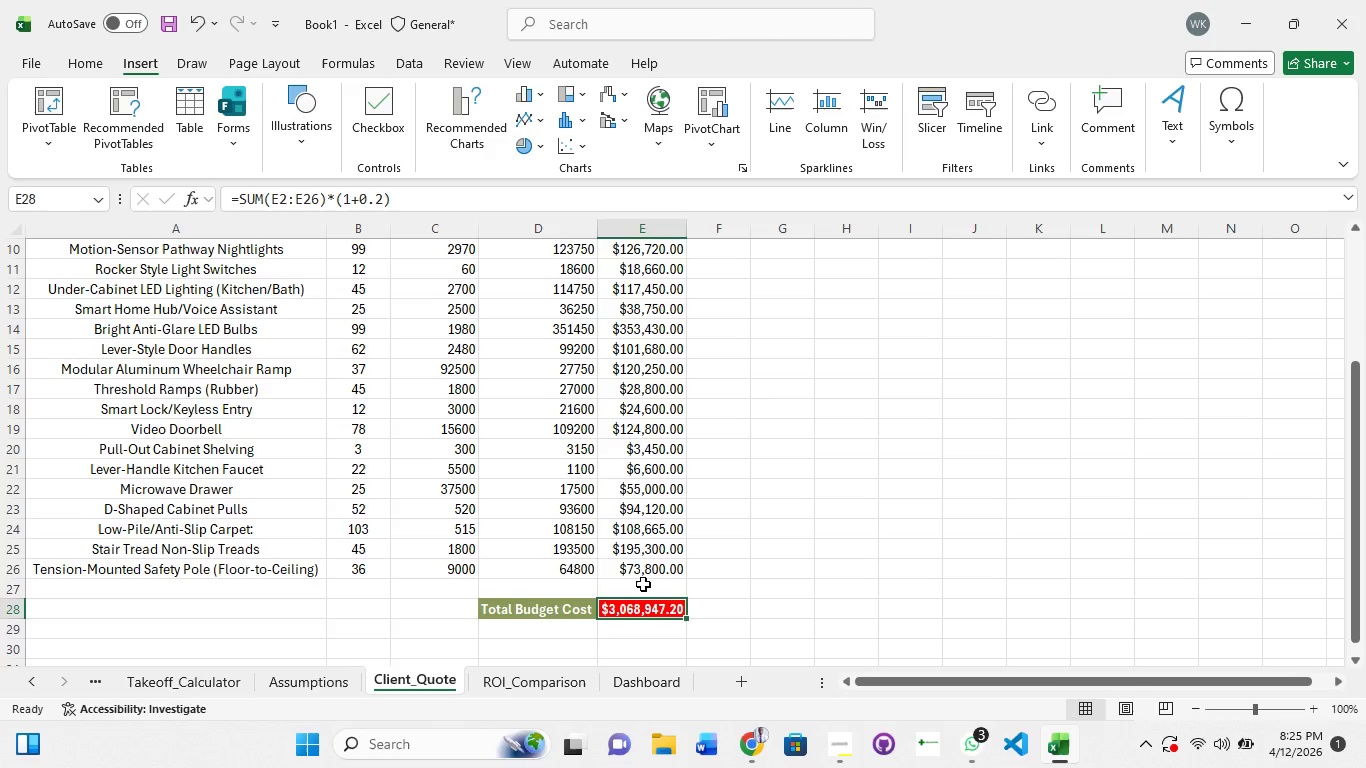 
scroll: coordinate [637, 561], scroll_direction: up, amount: 5.0
 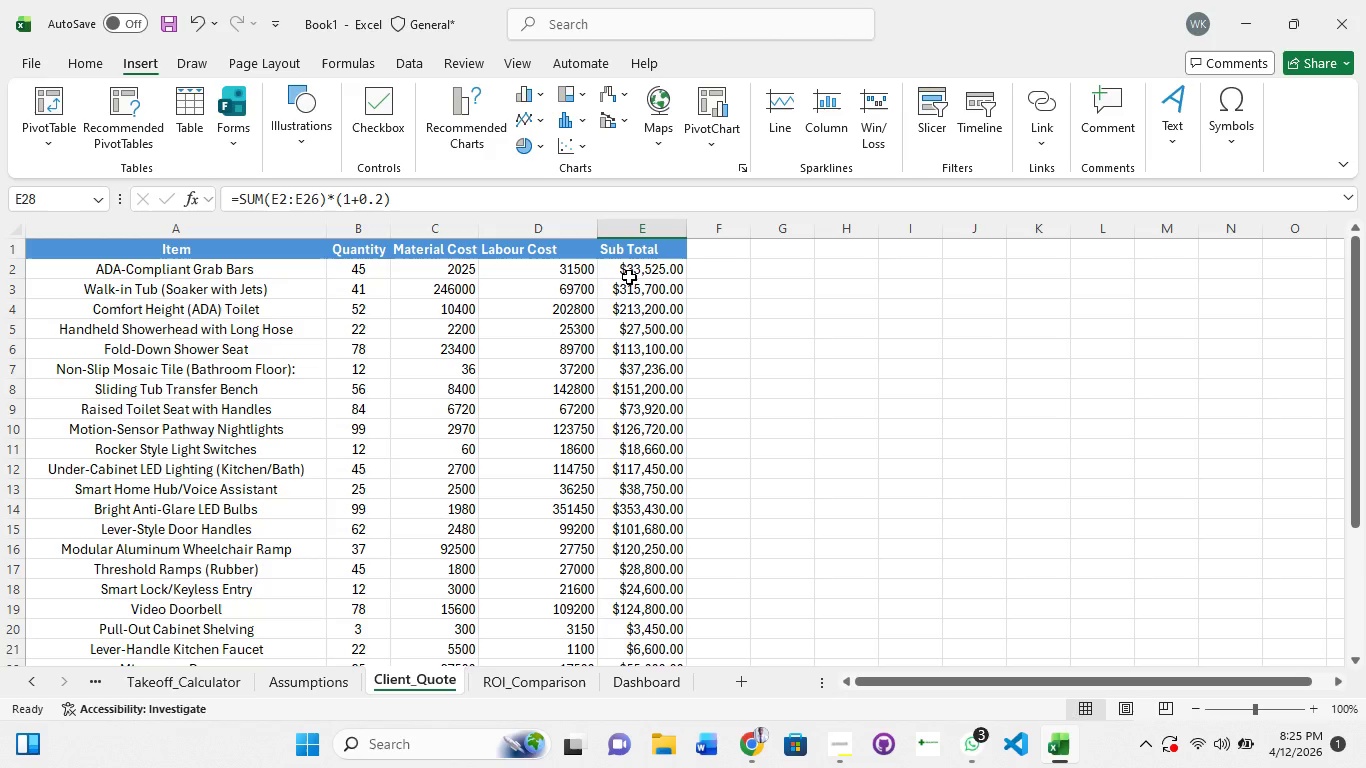 
hold_key(key=ShiftLeft, duration=1.52)
left_click([629, 271])
 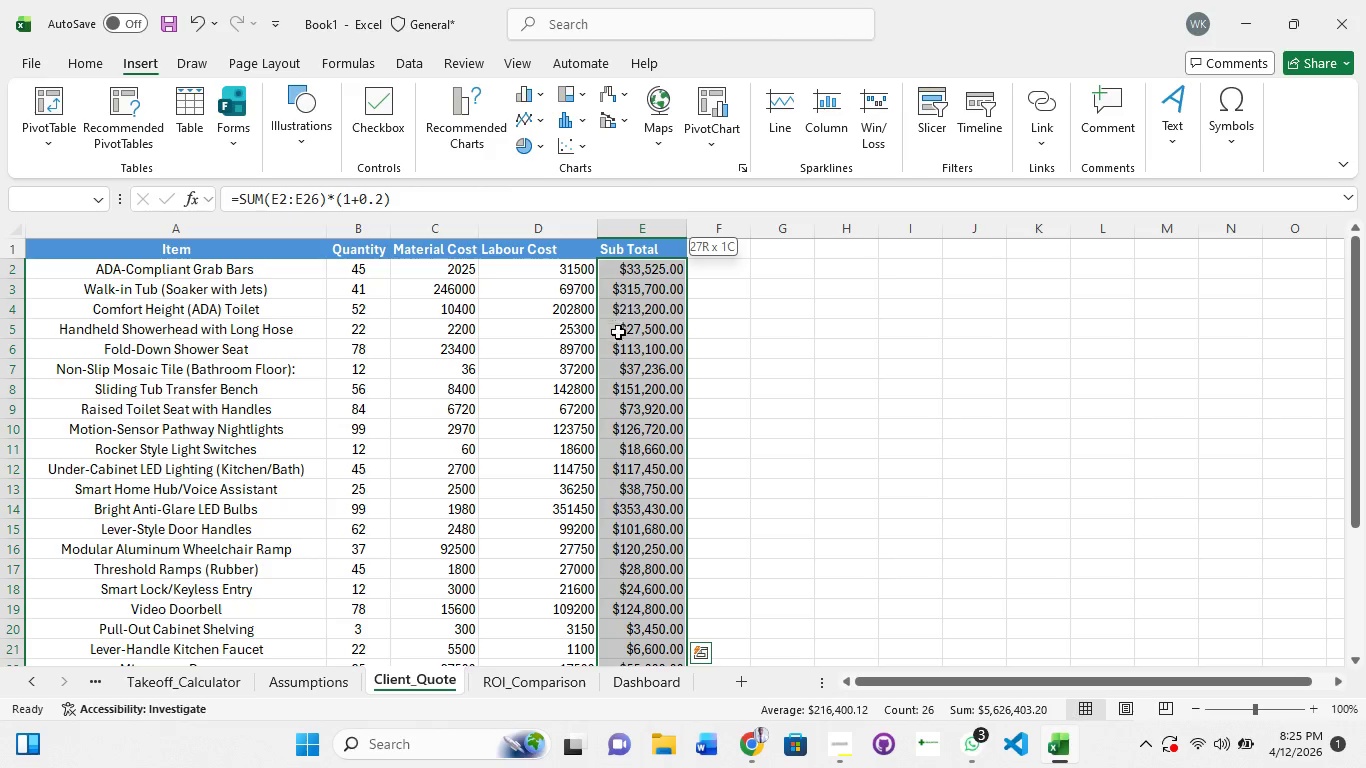 
key(Shift+ShiftLeft)
 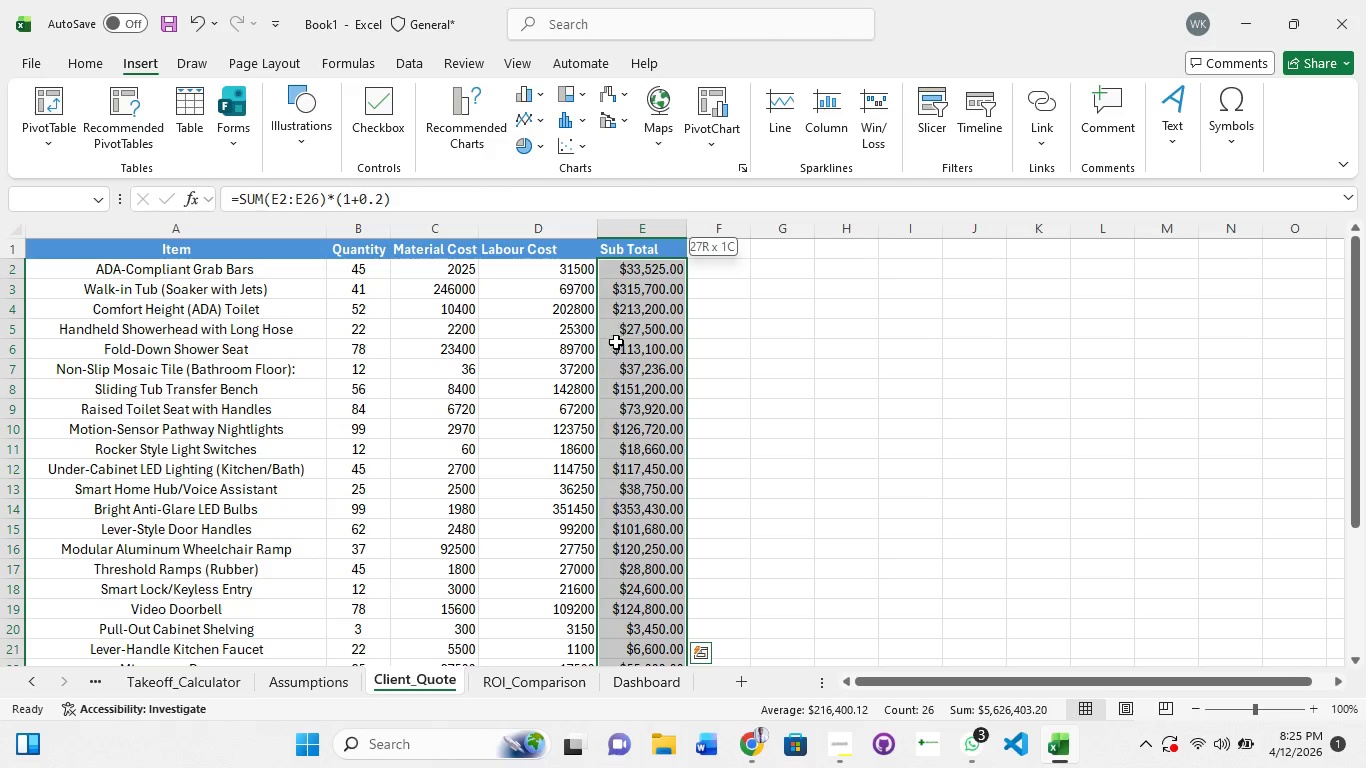 
key(Shift+ShiftLeft)
 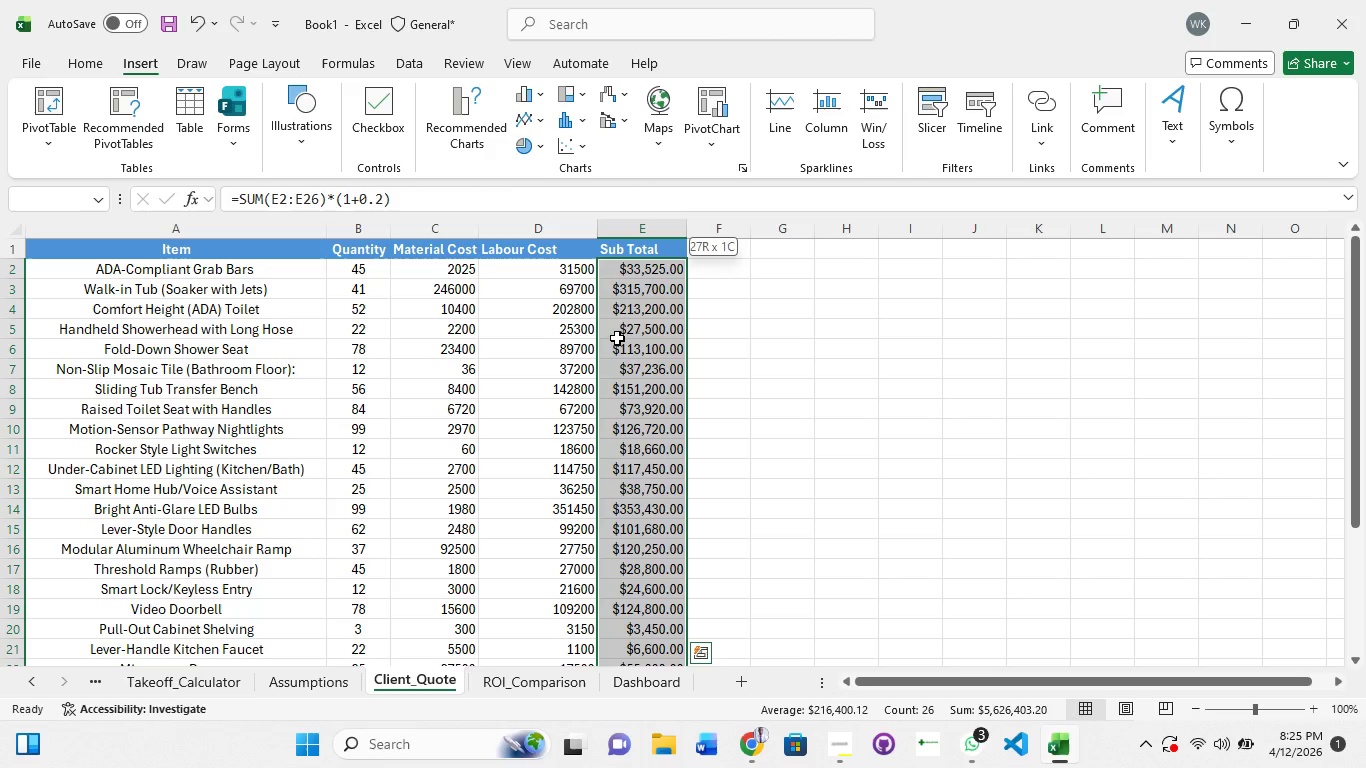 
key(Shift+ShiftLeft)
 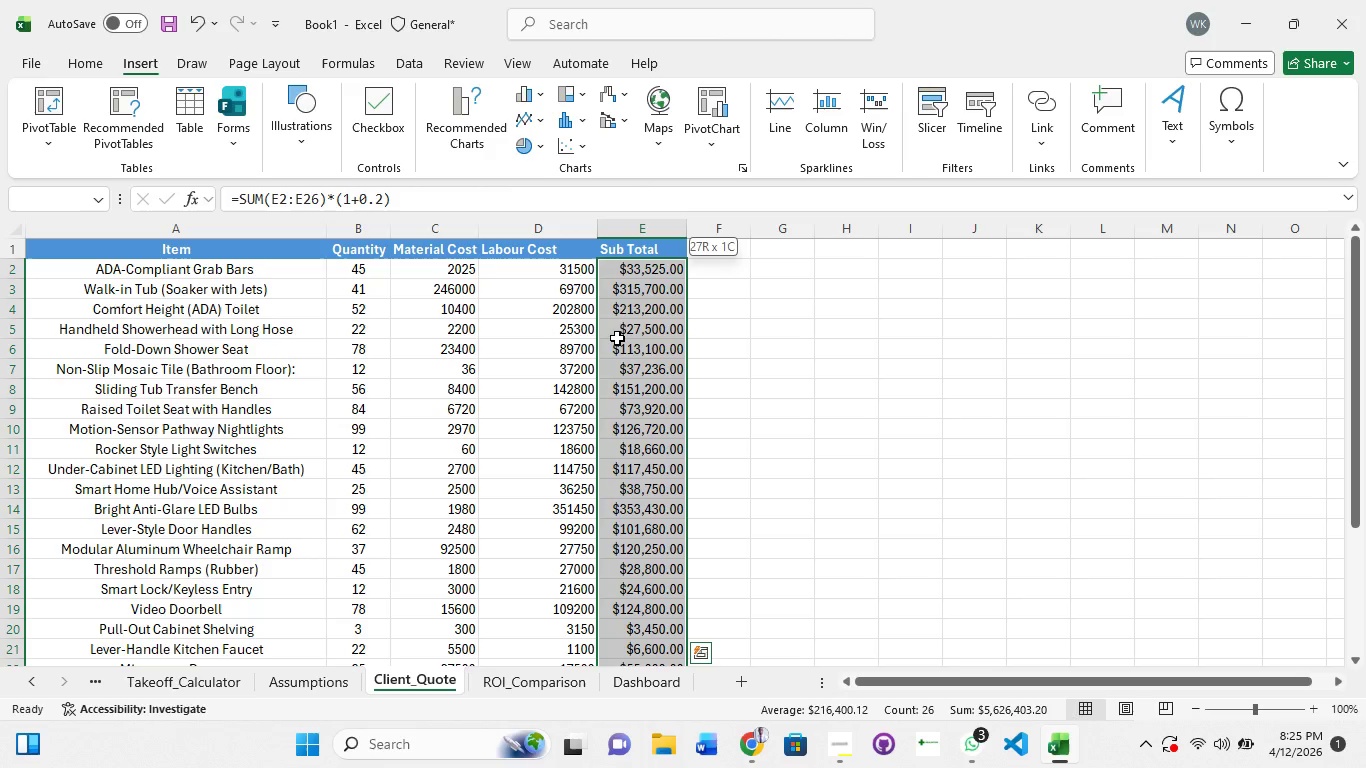 
key(Shift+ShiftLeft)
 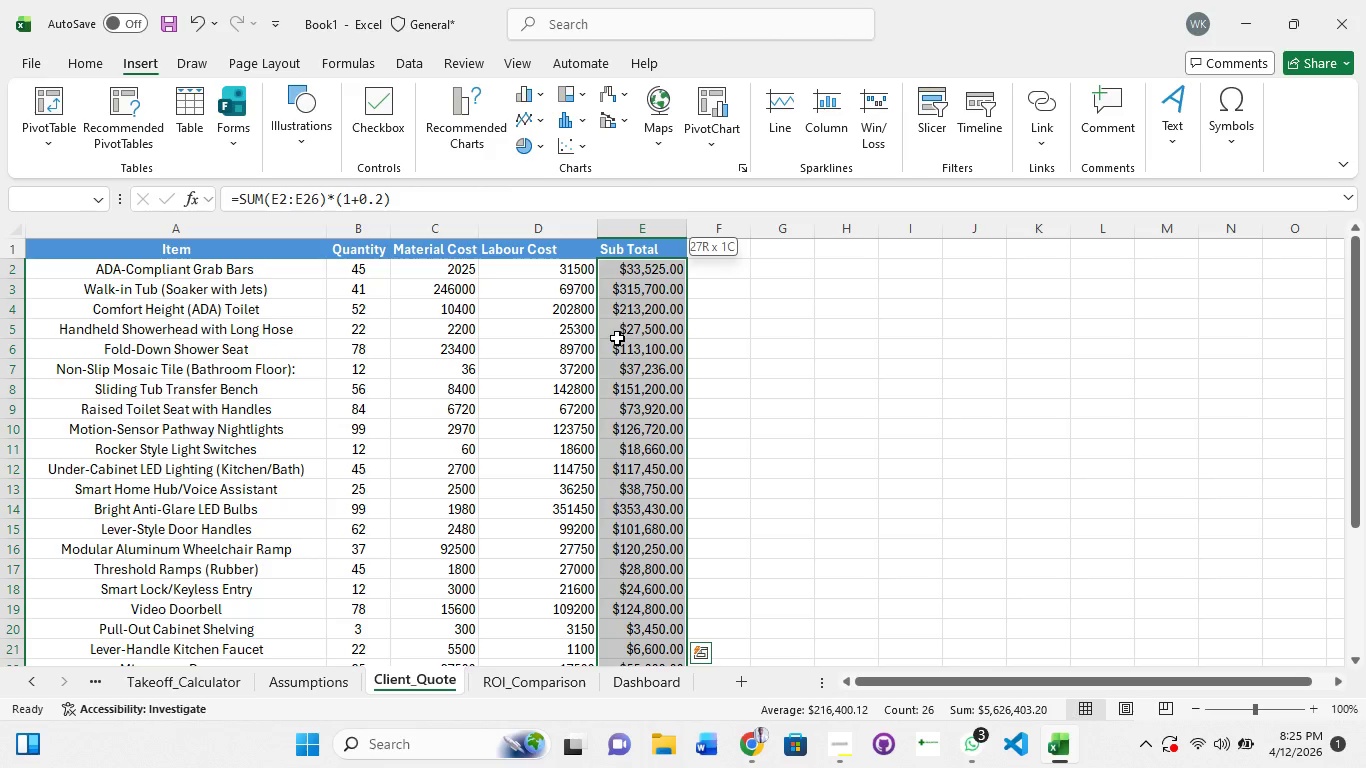 
key(Shift+ShiftLeft)
 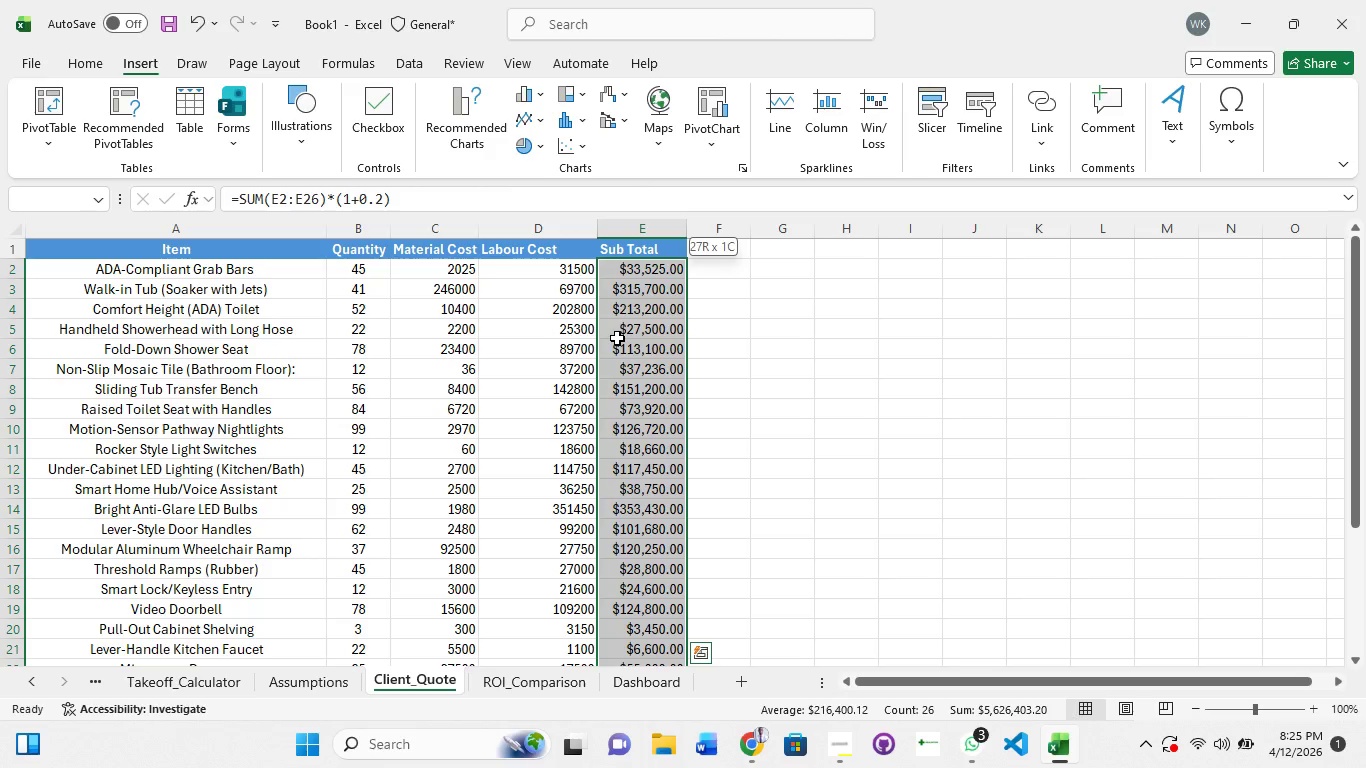 
key(Shift+ShiftLeft)
 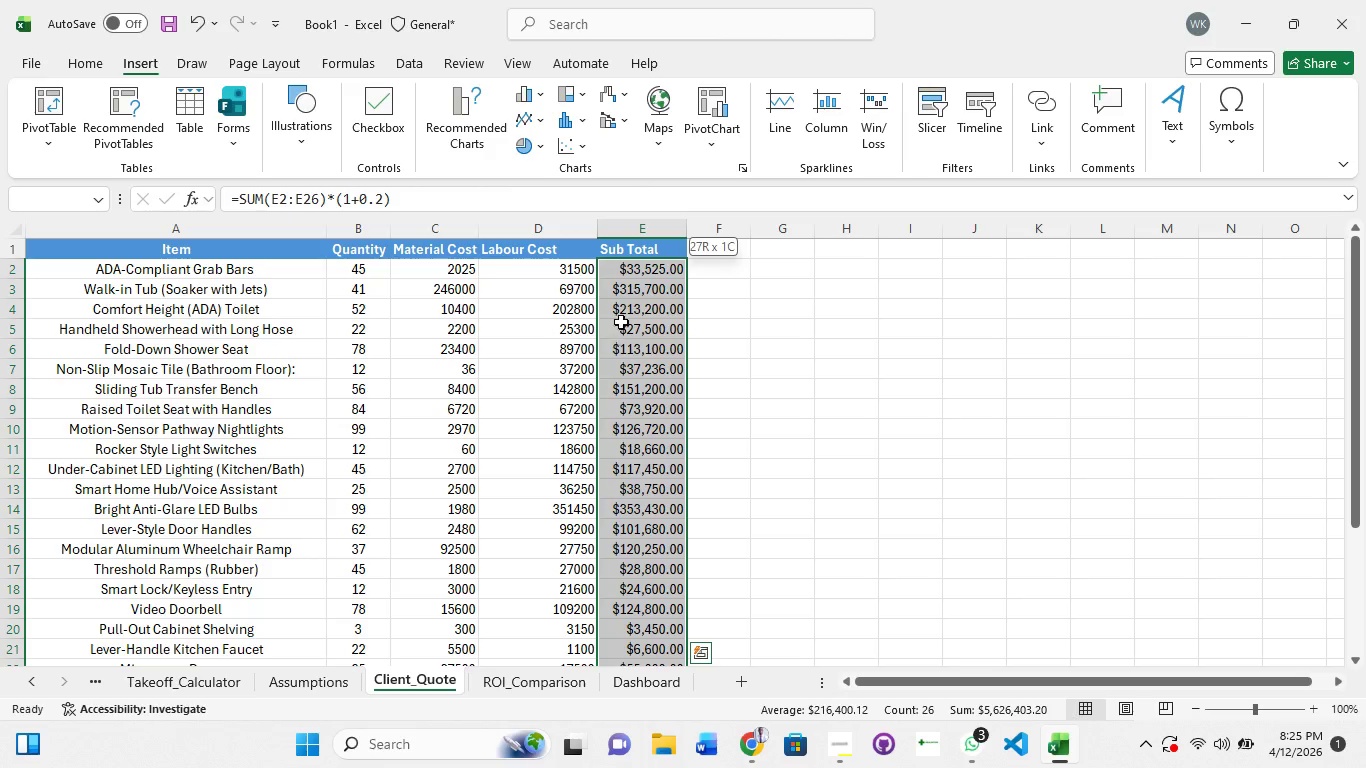 
key(Shift+ShiftLeft)
 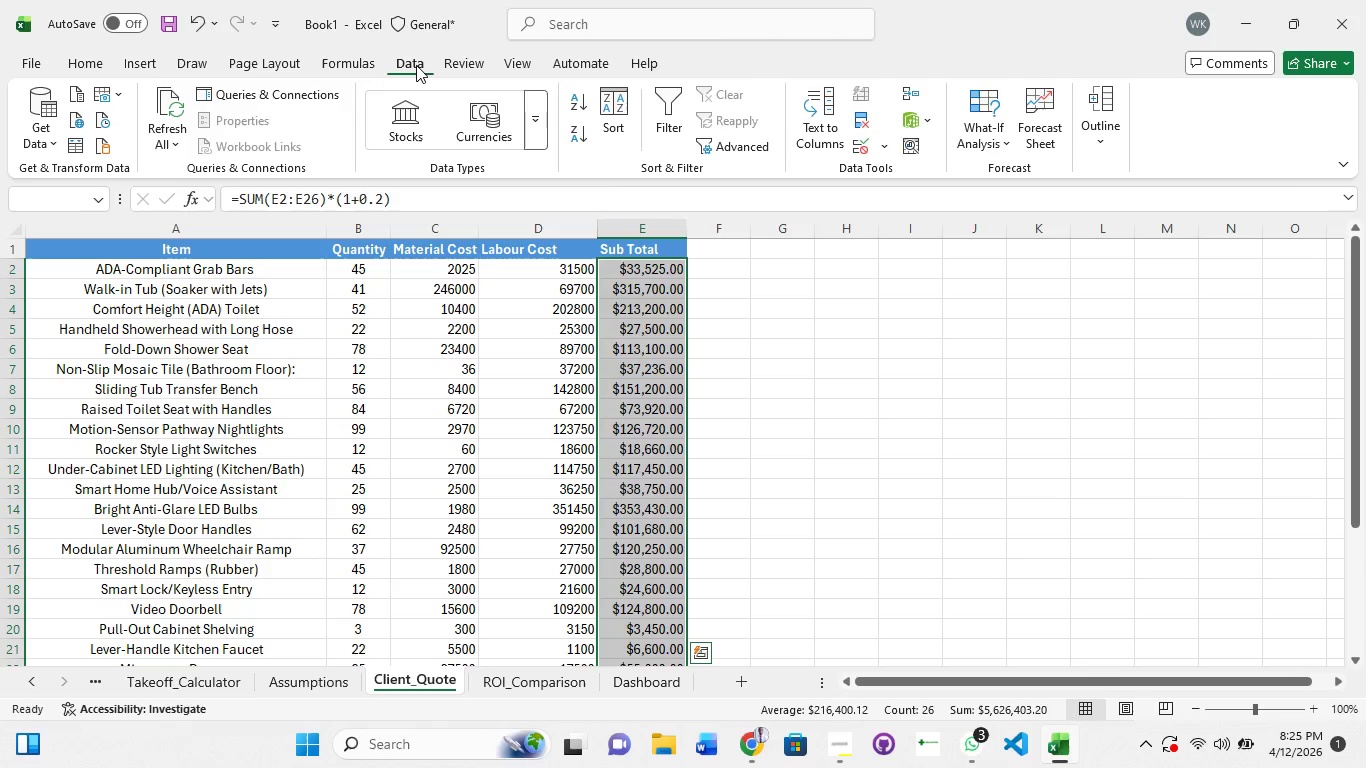 
wait(5.23)
 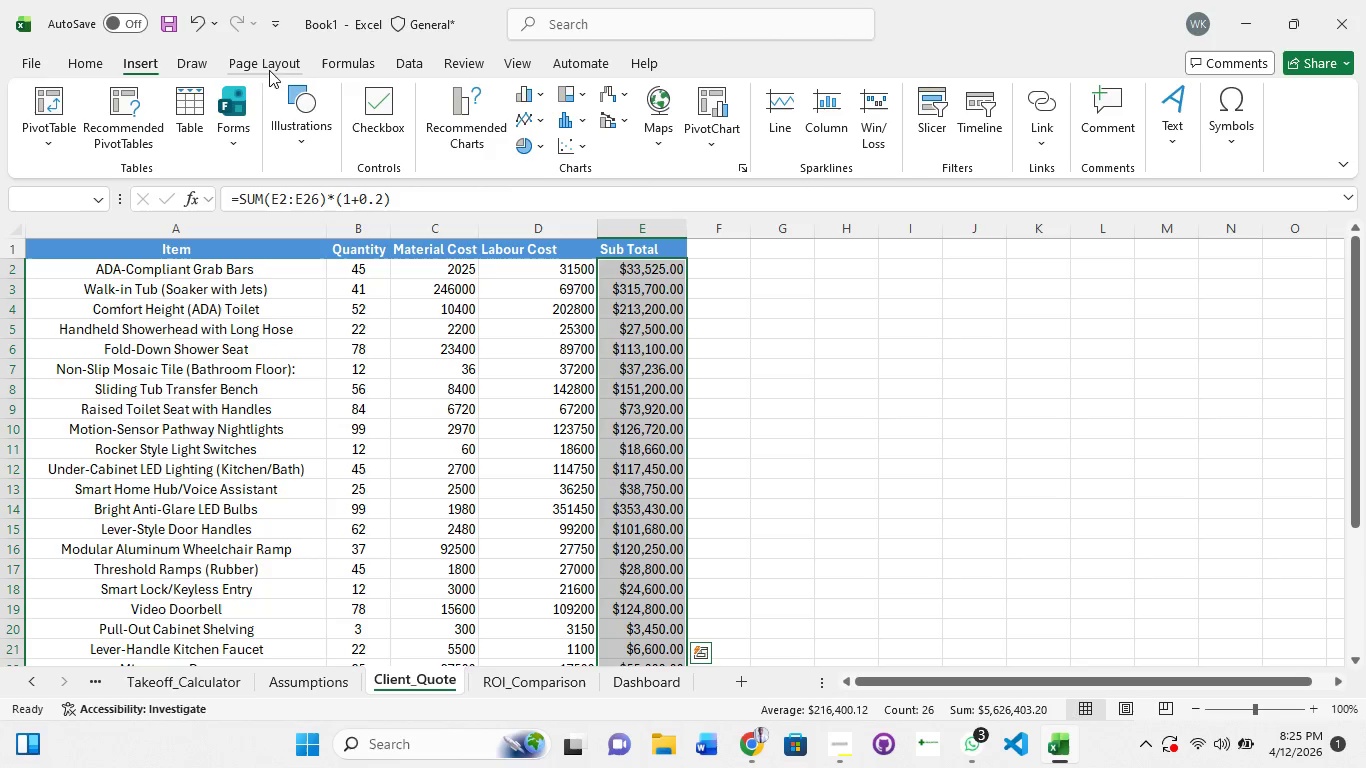 
left_click([105, 64])
 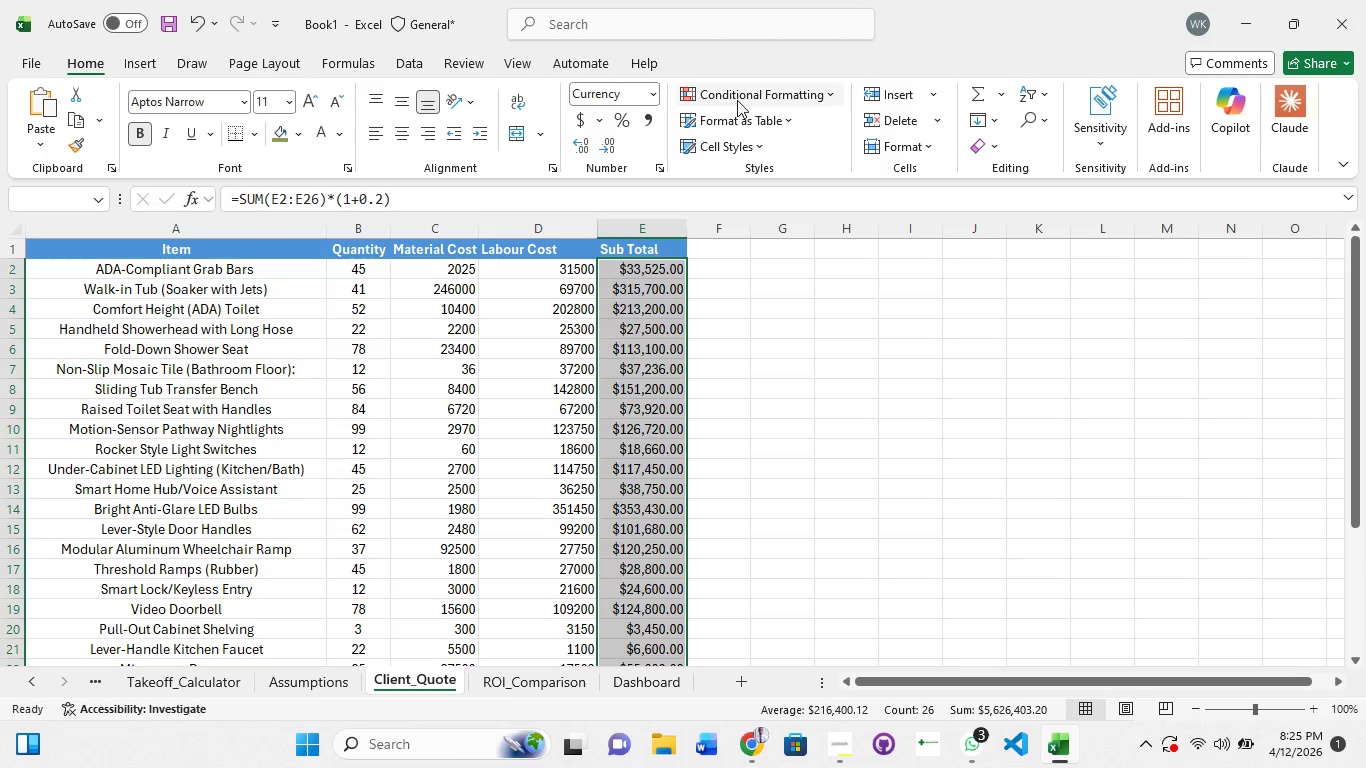 
left_click([737, 100])
 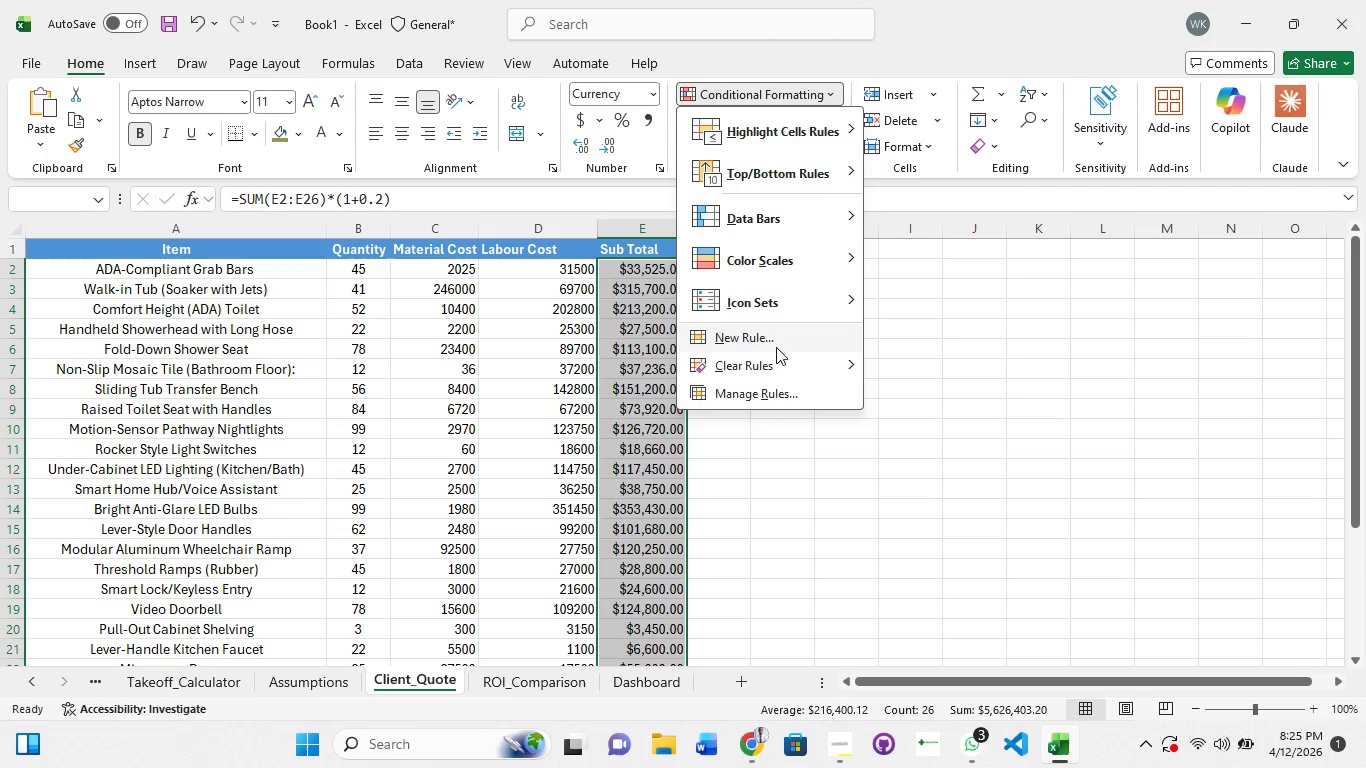 
left_click([759, 398])
 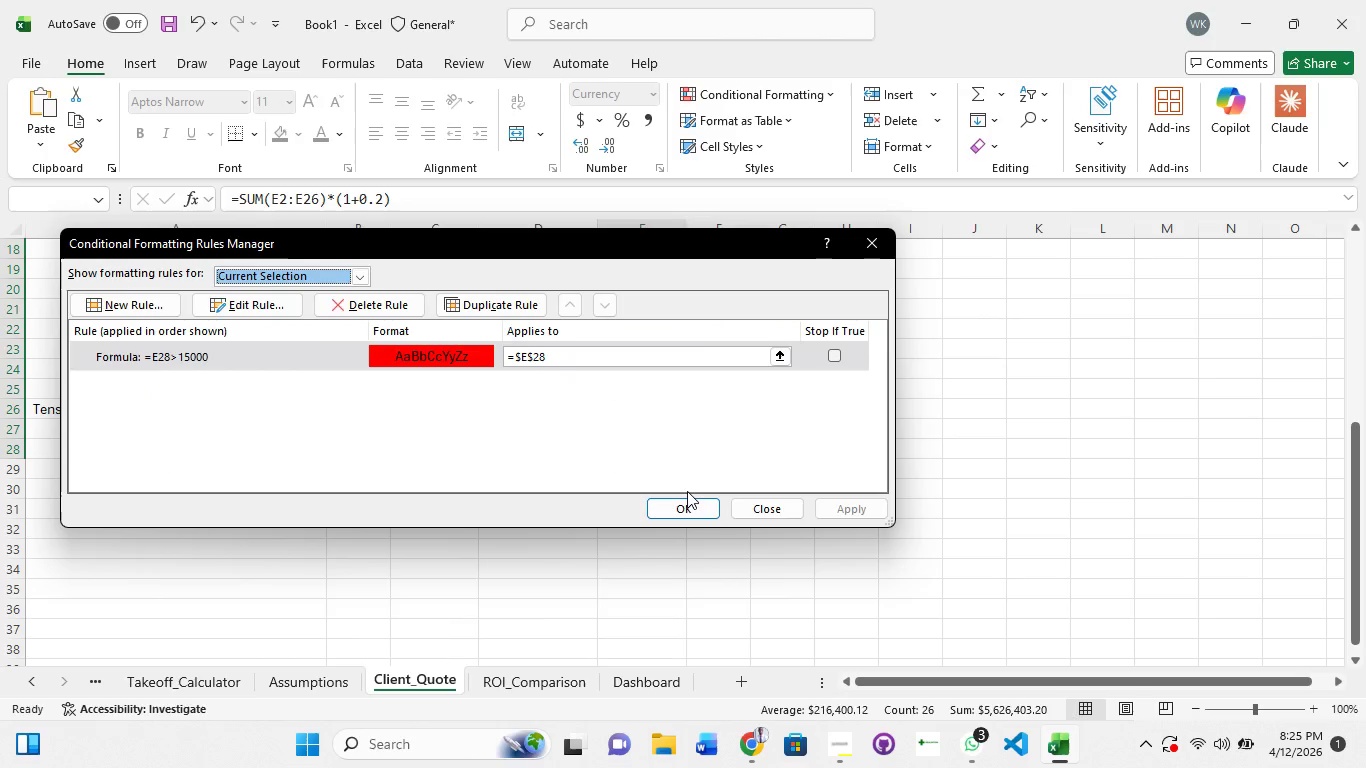 
left_click([677, 516])
 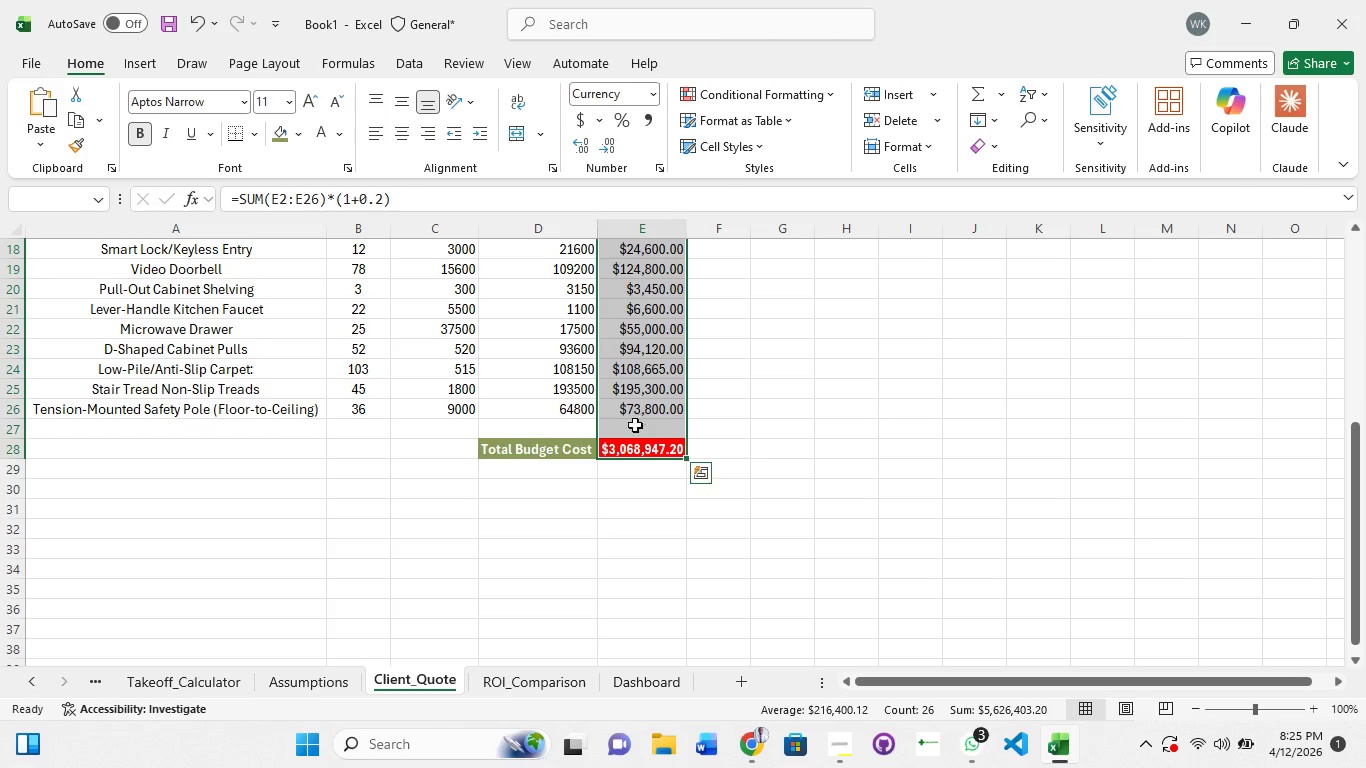 
left_click([634, 452])
 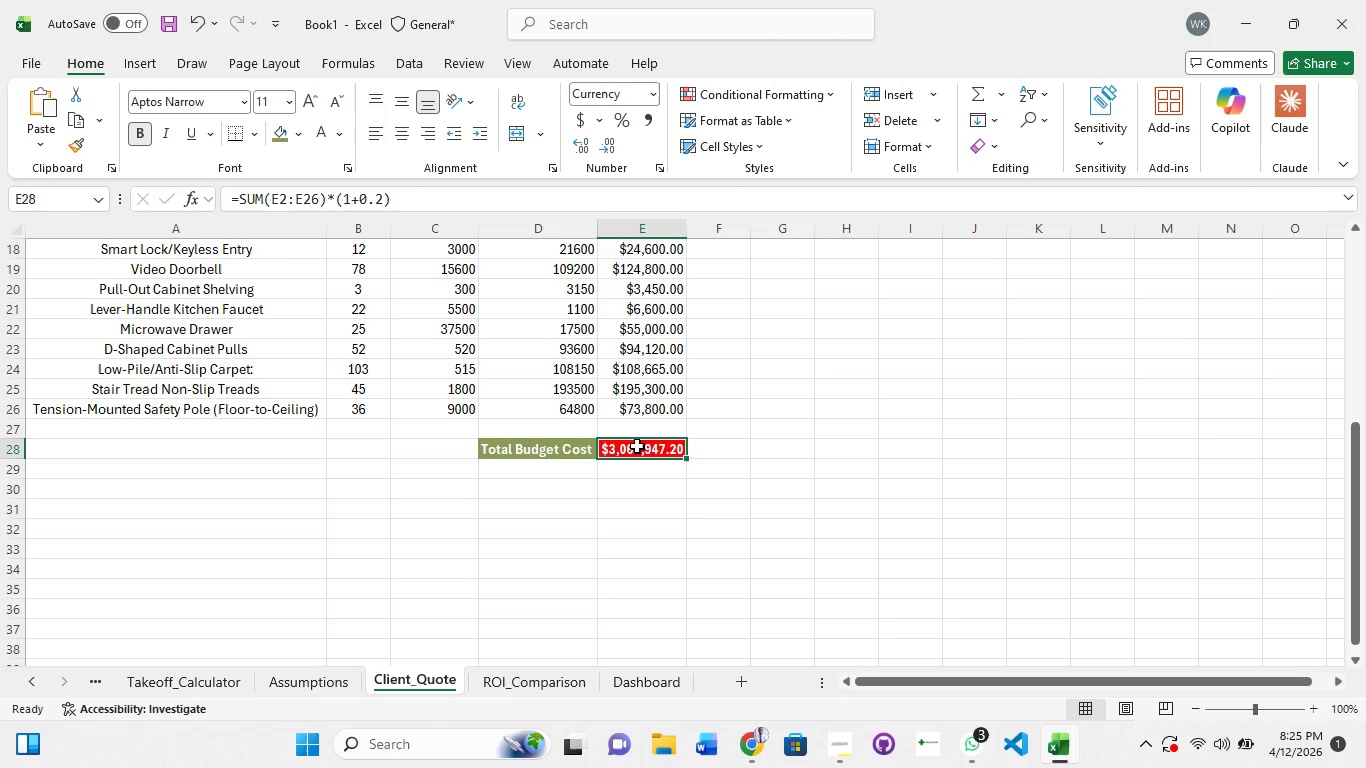 
key(Control+Z)
 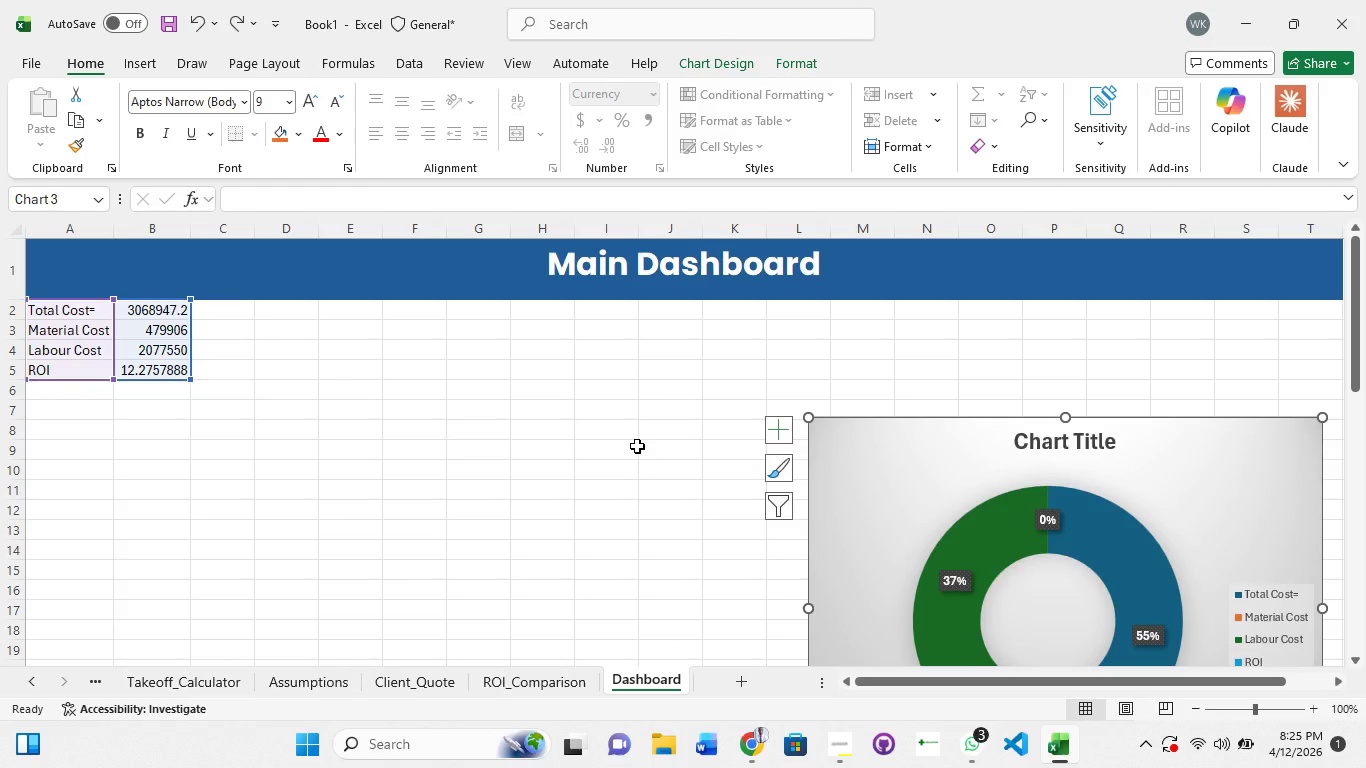 
key(Control+Y)
 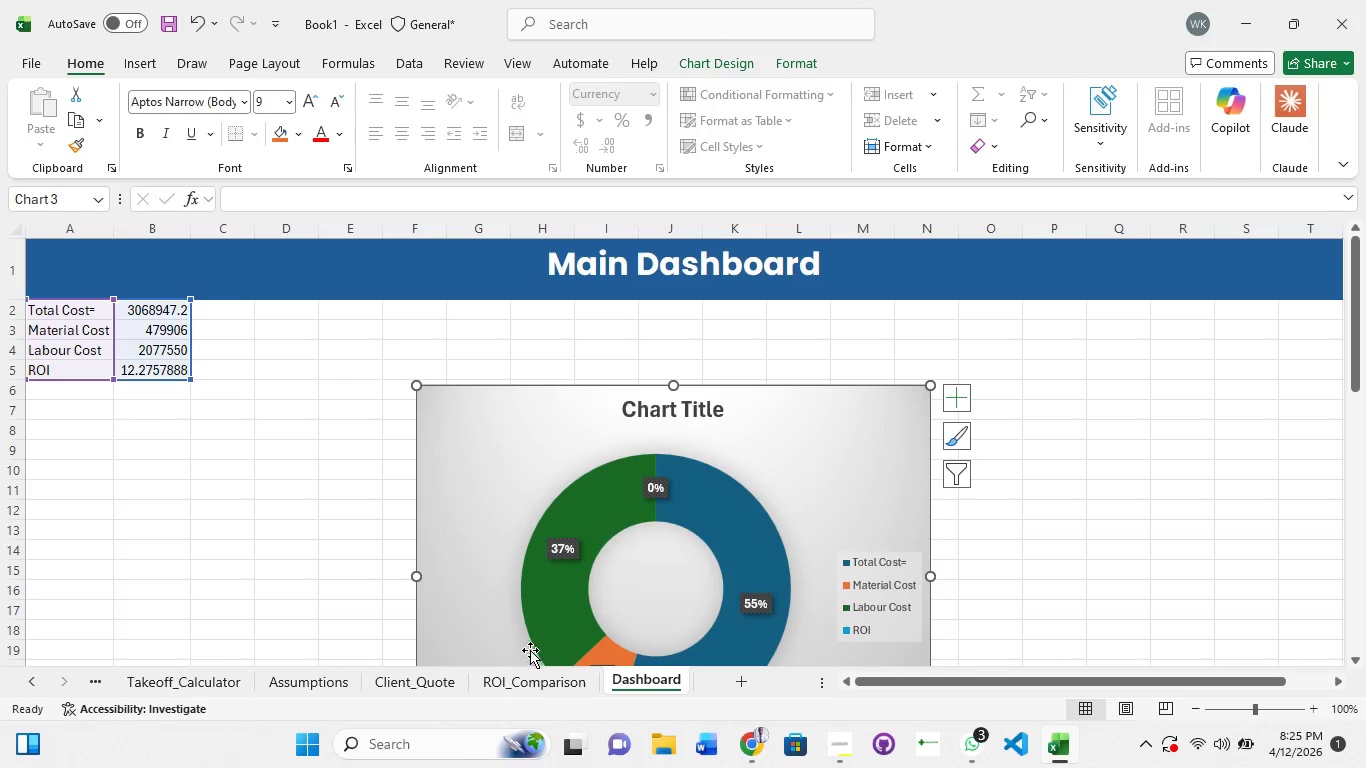 
left_click([513, 671])
 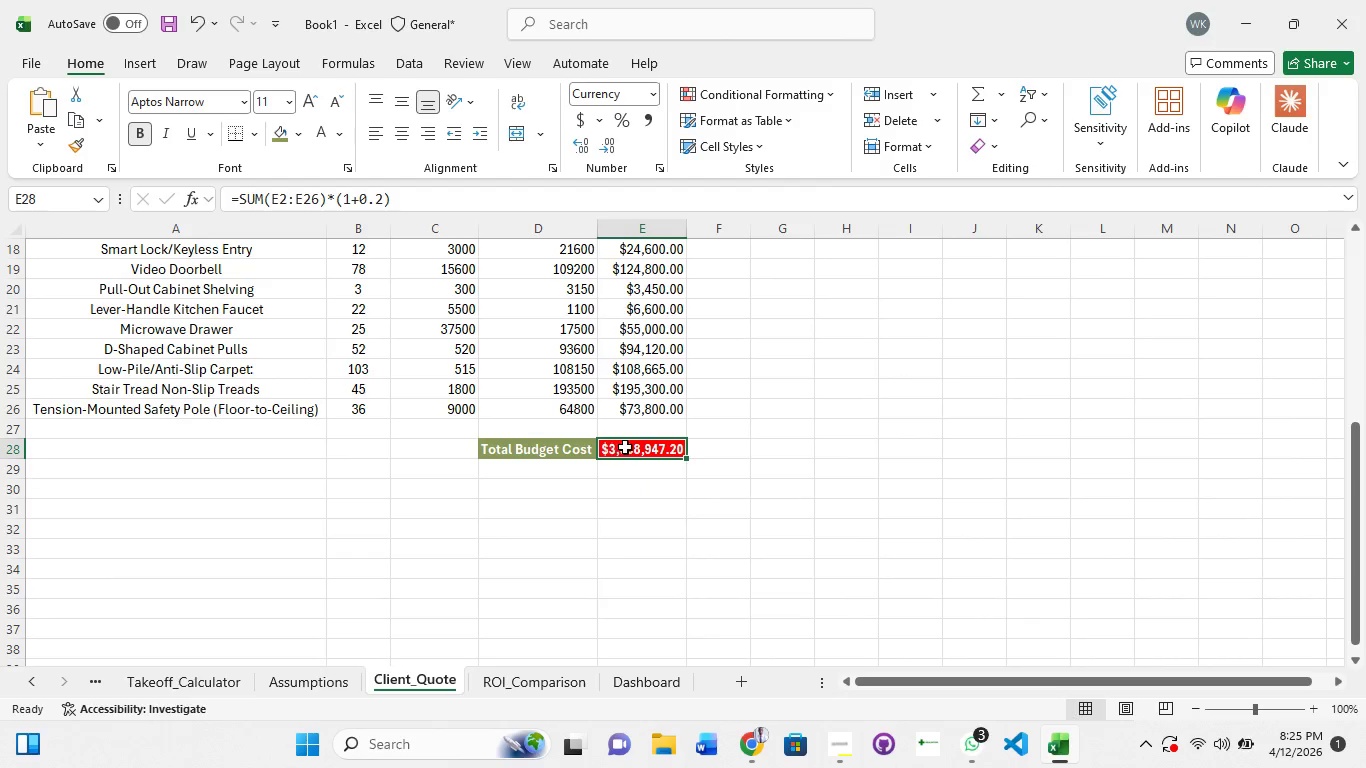 
left_click([628, 446])
 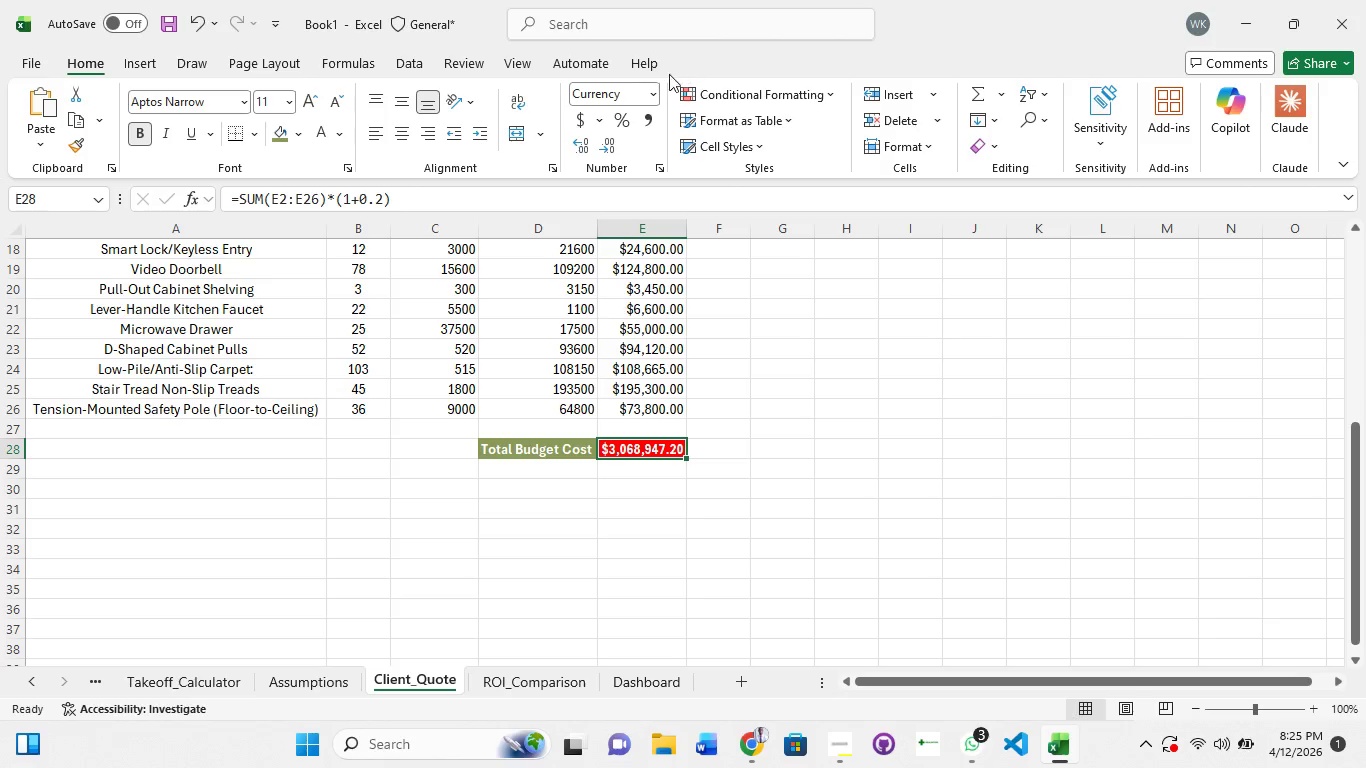 
left_click([744, 92])
 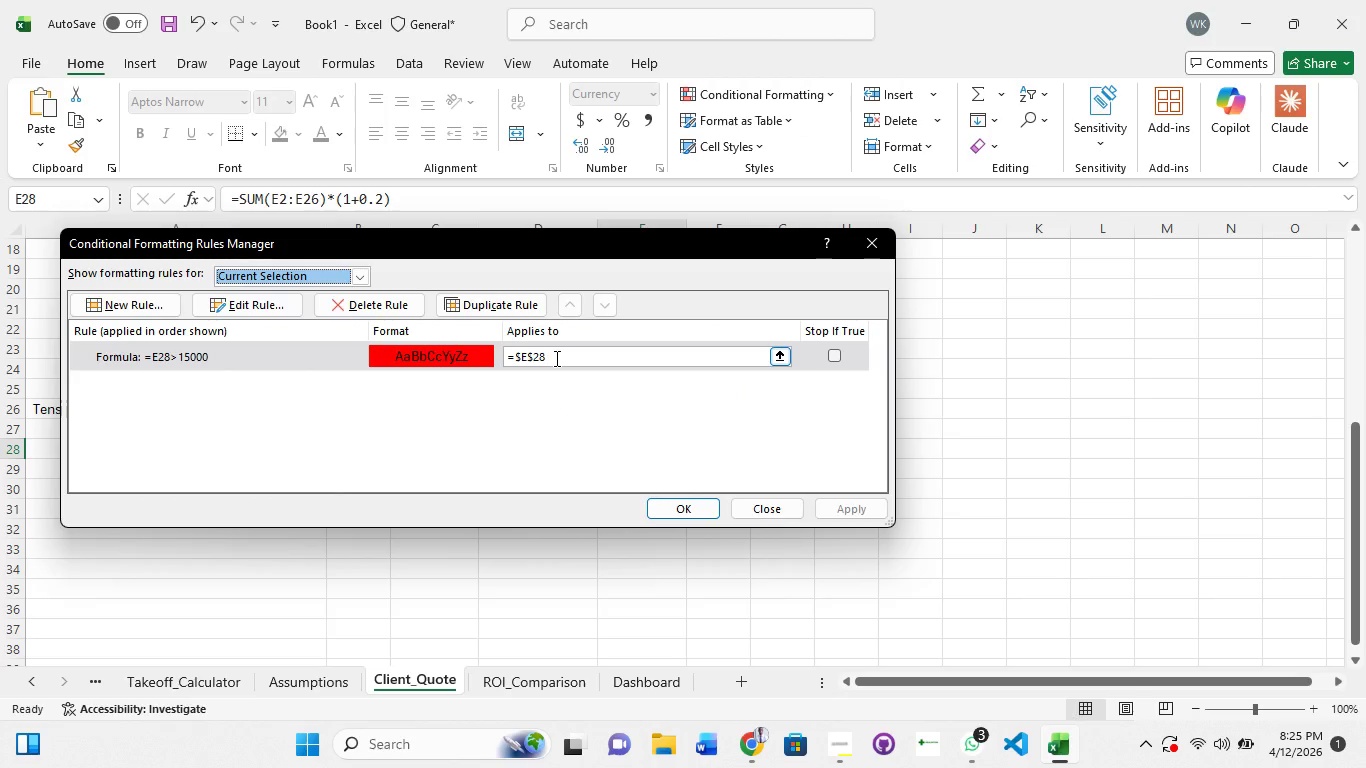 
left_click([555, 358])
 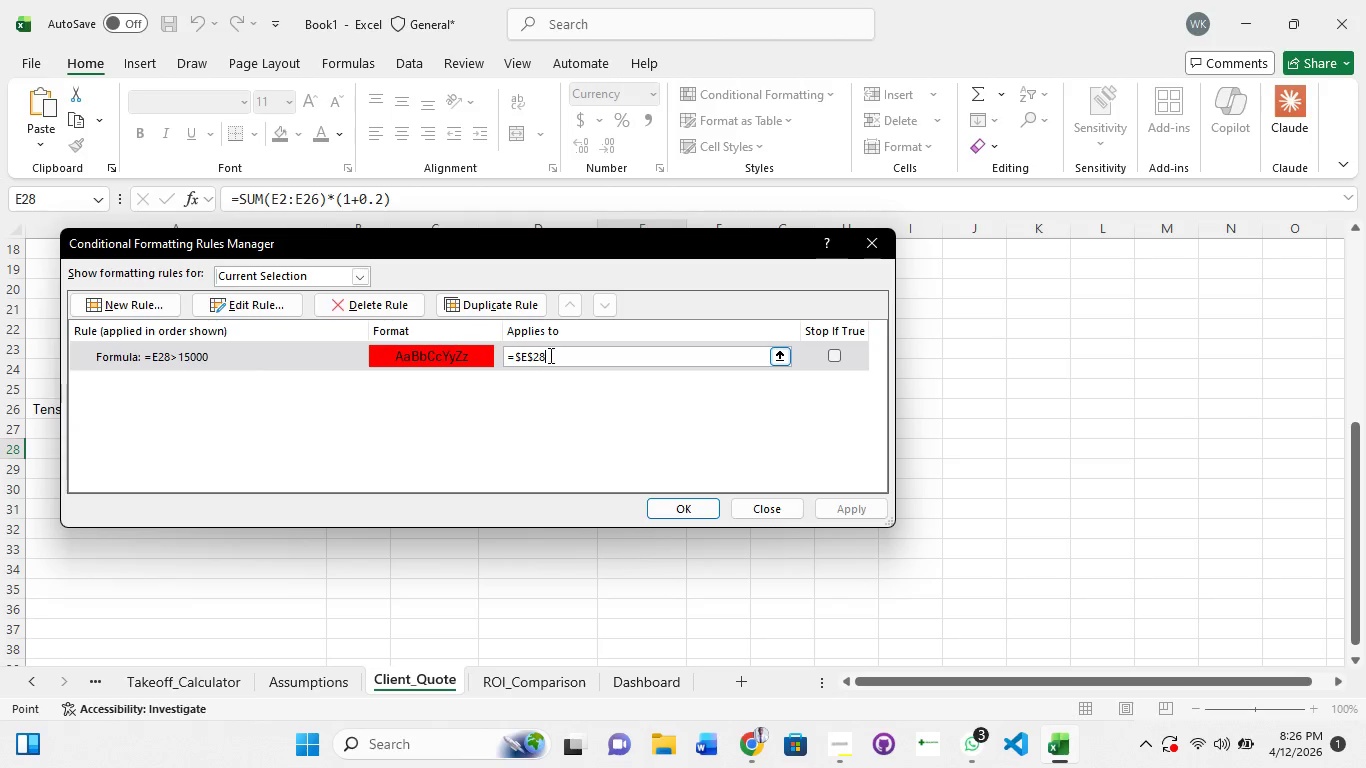 
wait(11.95)
 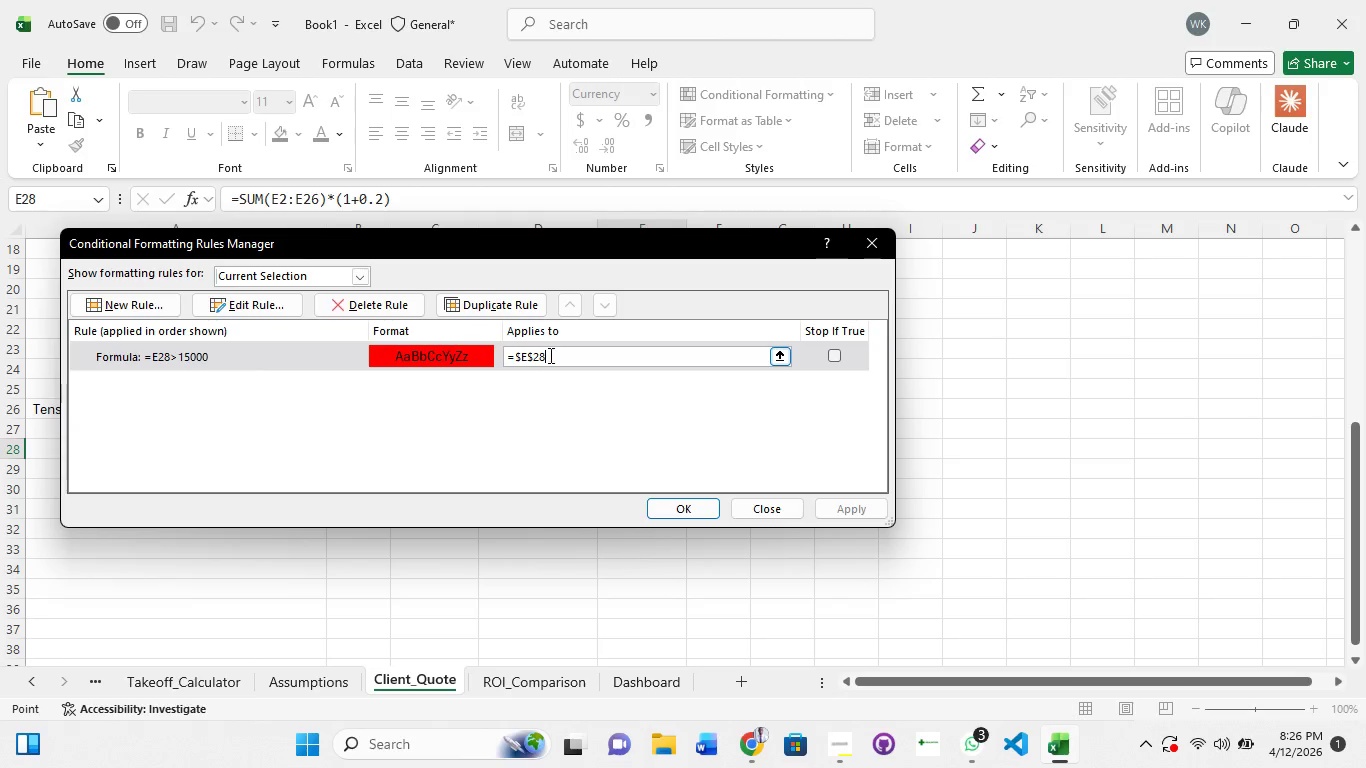 
double_click([225, 347])
 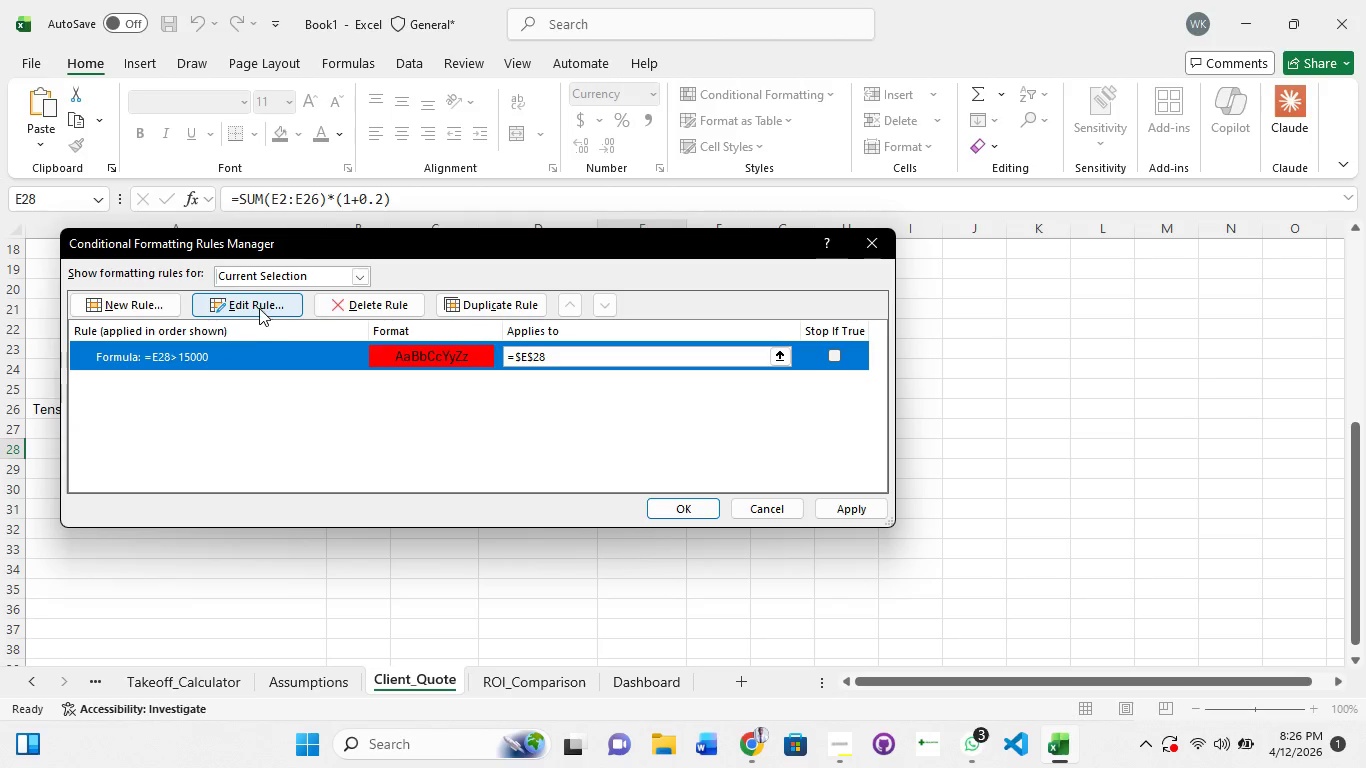 
left_click([258, 307])
 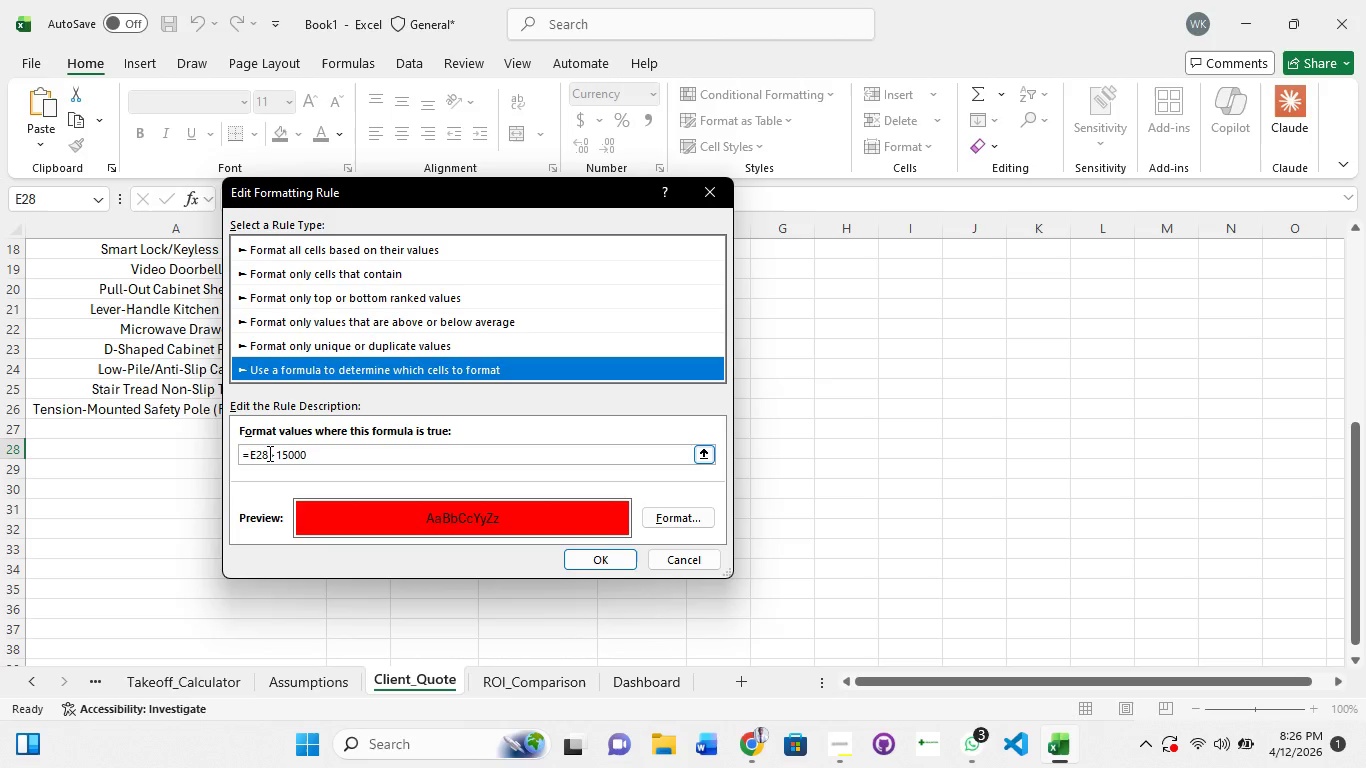 
left_click([268, 453])
 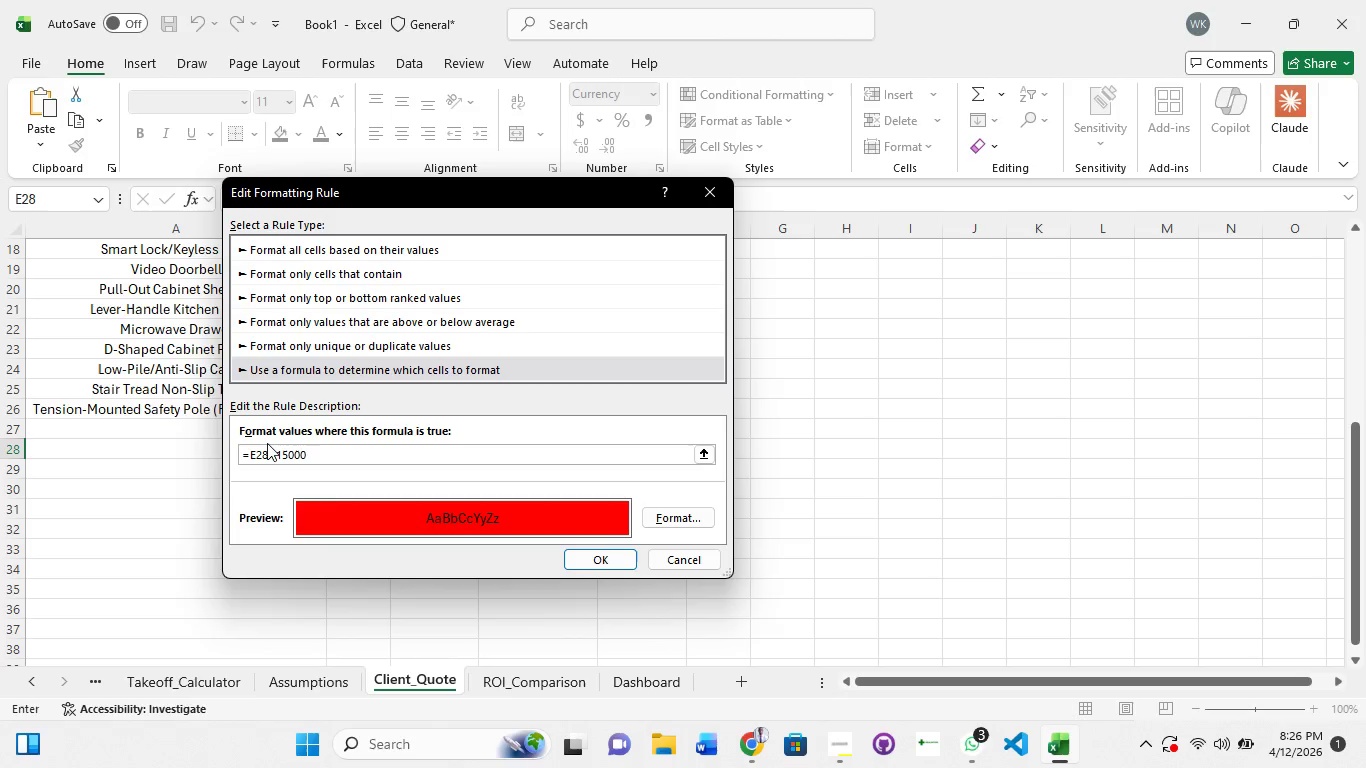 
key(Backspace)
 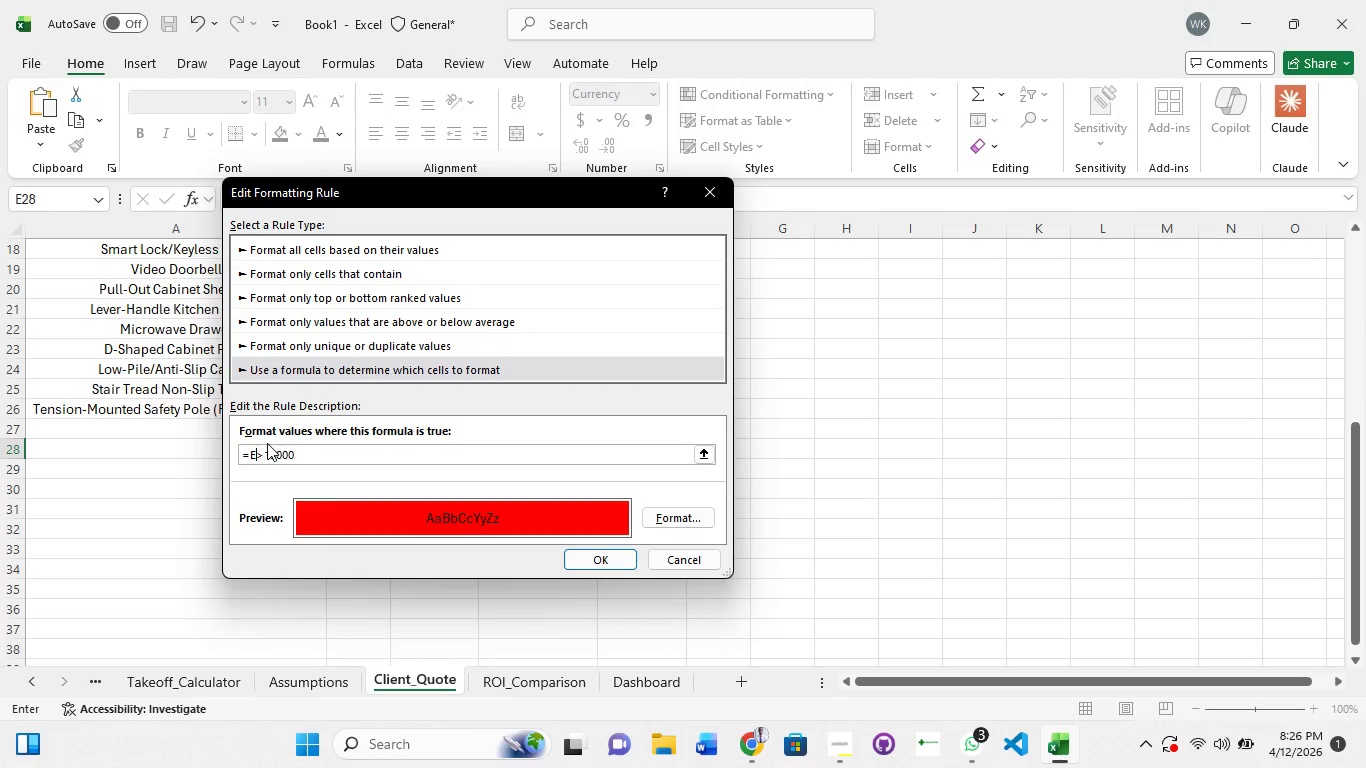 
key(Backspace)
 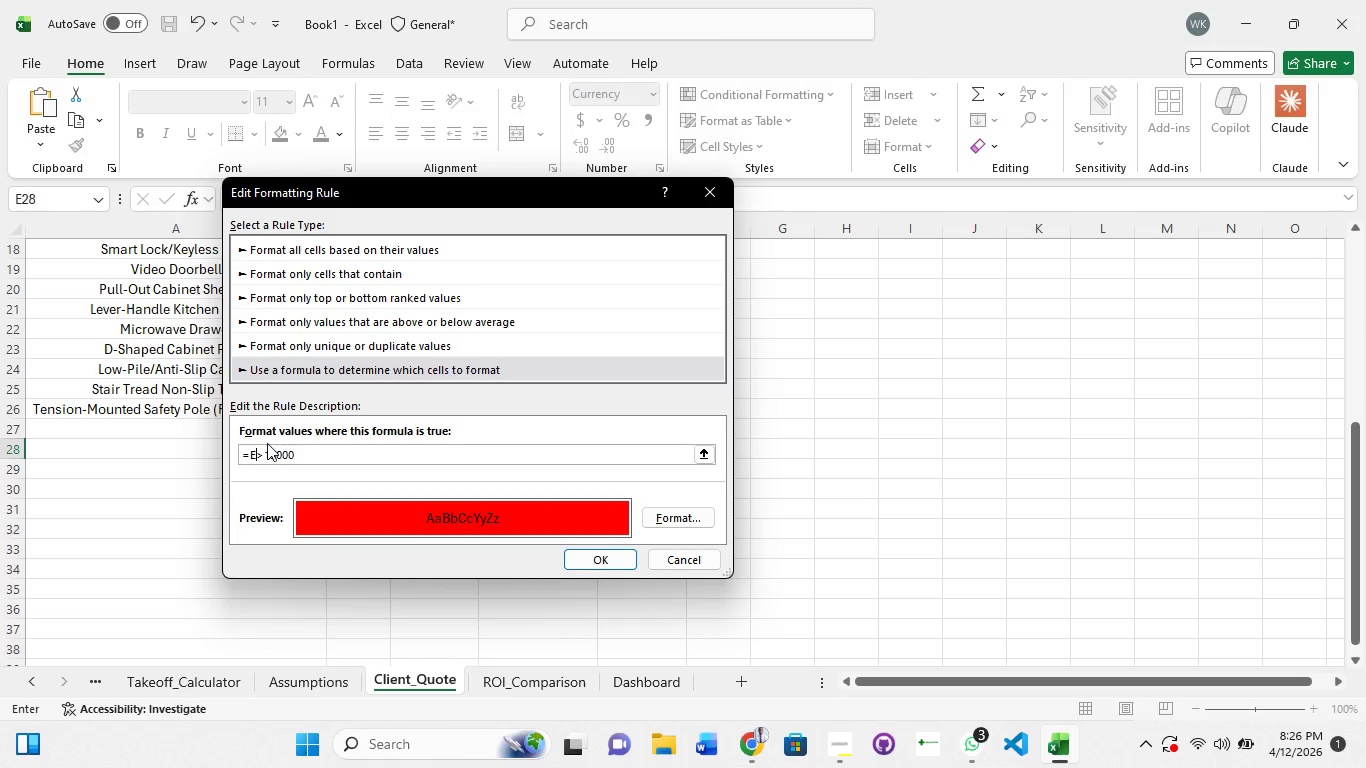 
hold_key(key=ShiftRight, duration=0.77)
 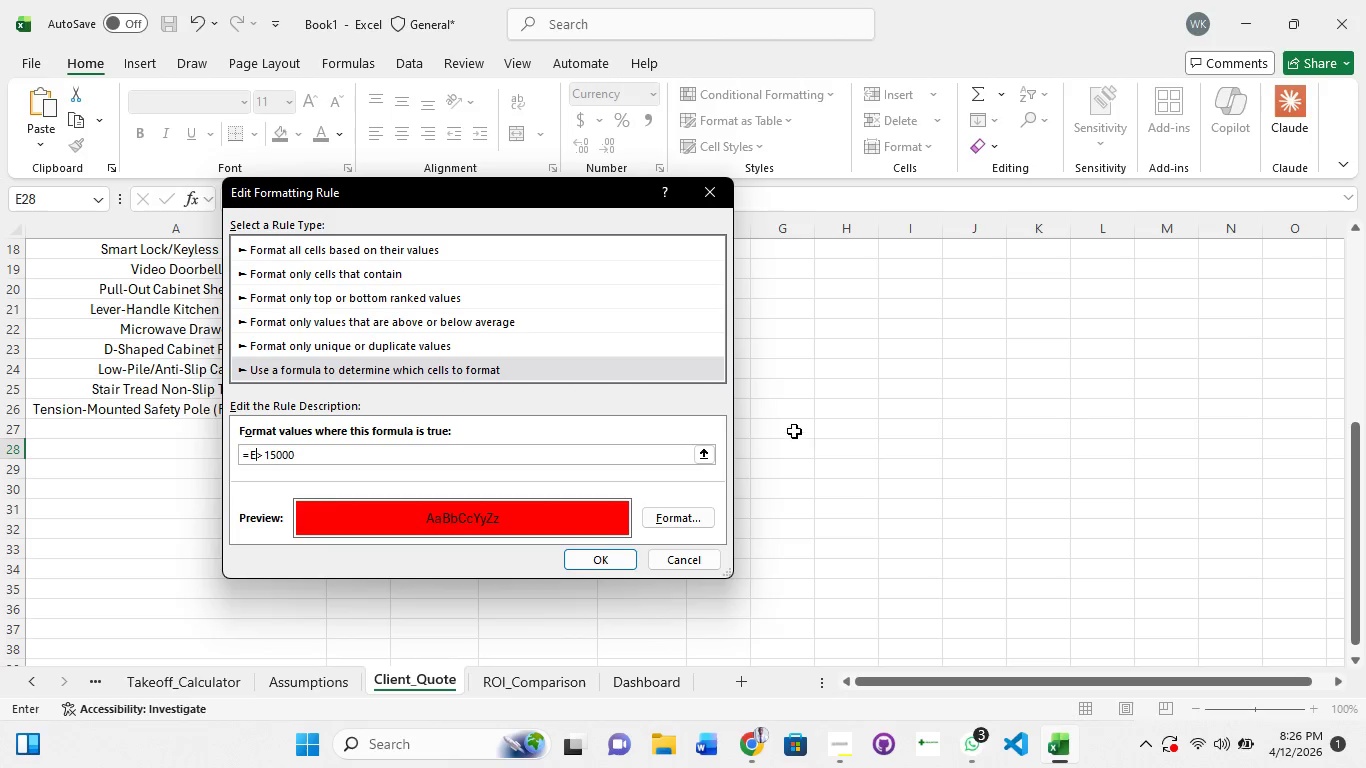 
scroll: coordinate [776, 407], scroll_direction: up, amount: 9.0
 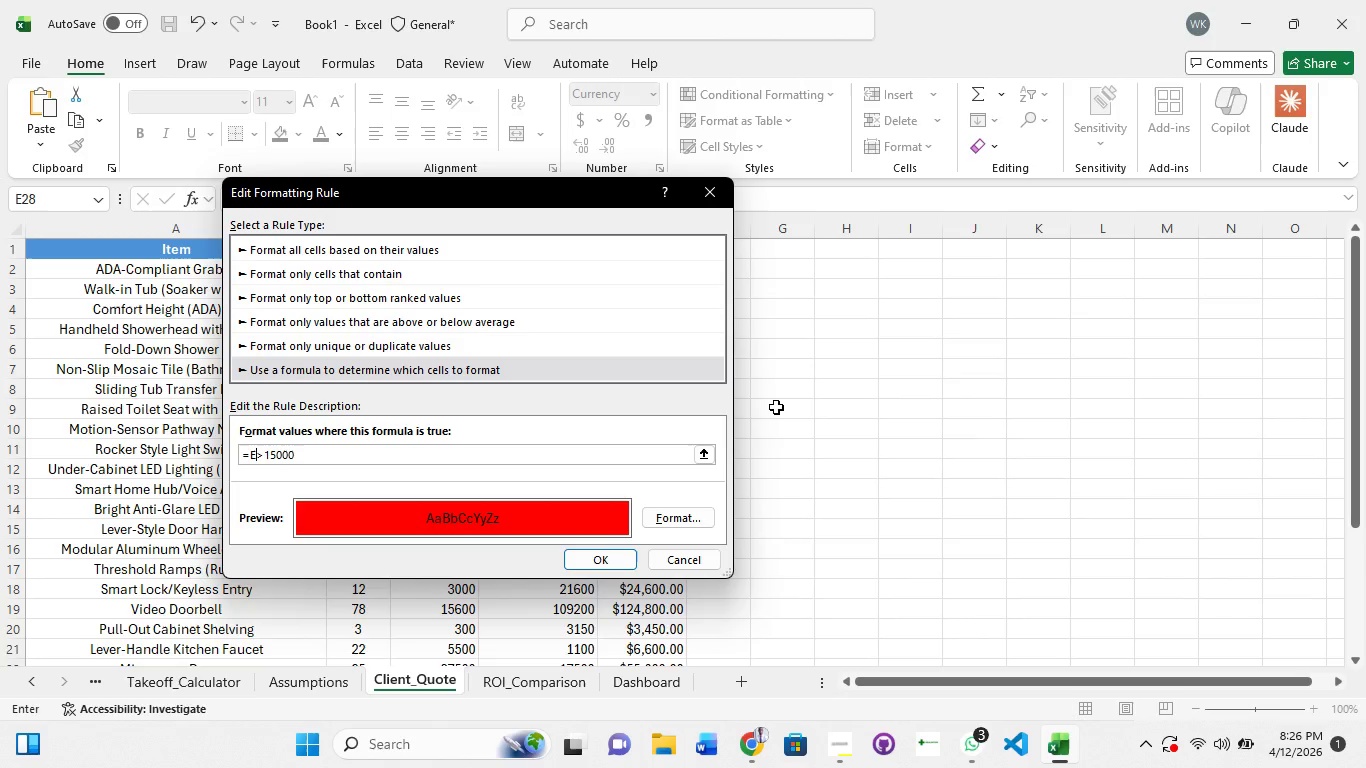 
type(2:E28)
 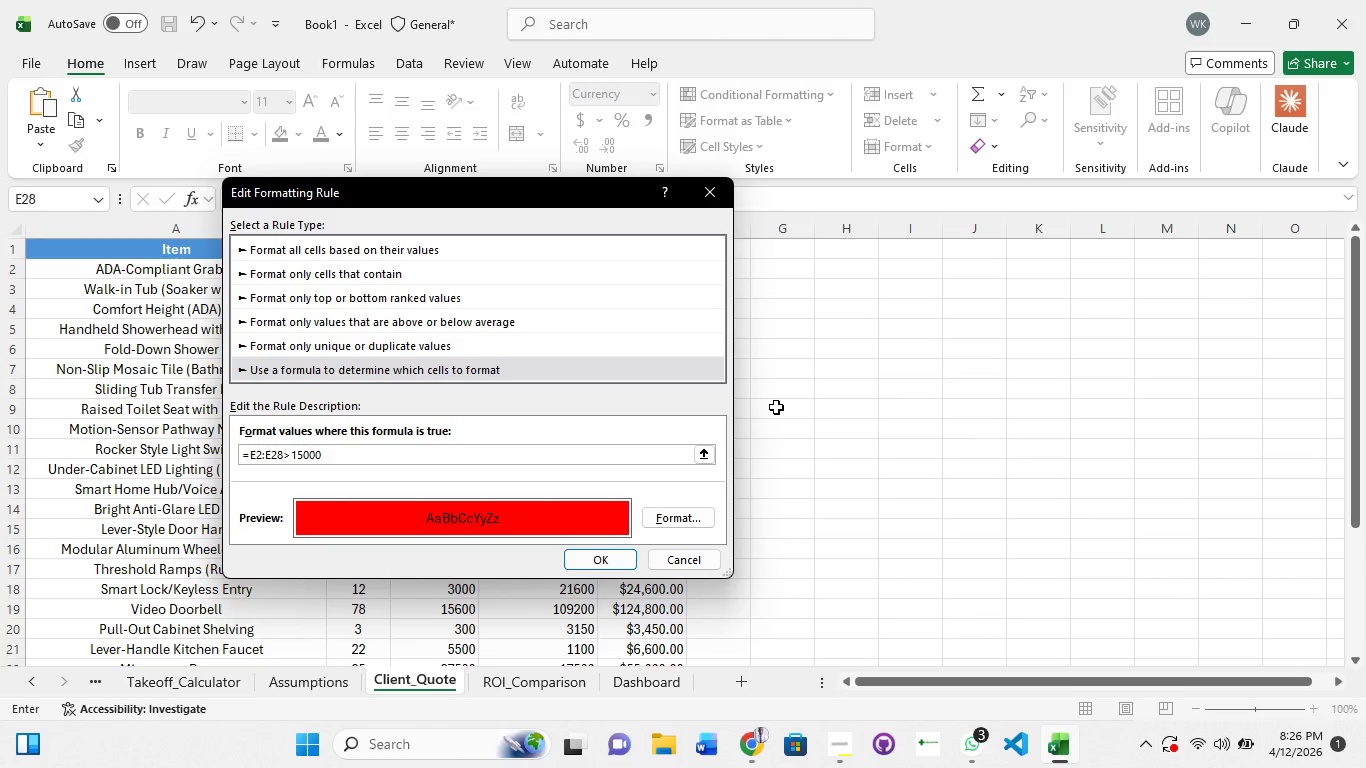 
wait(9.75)
 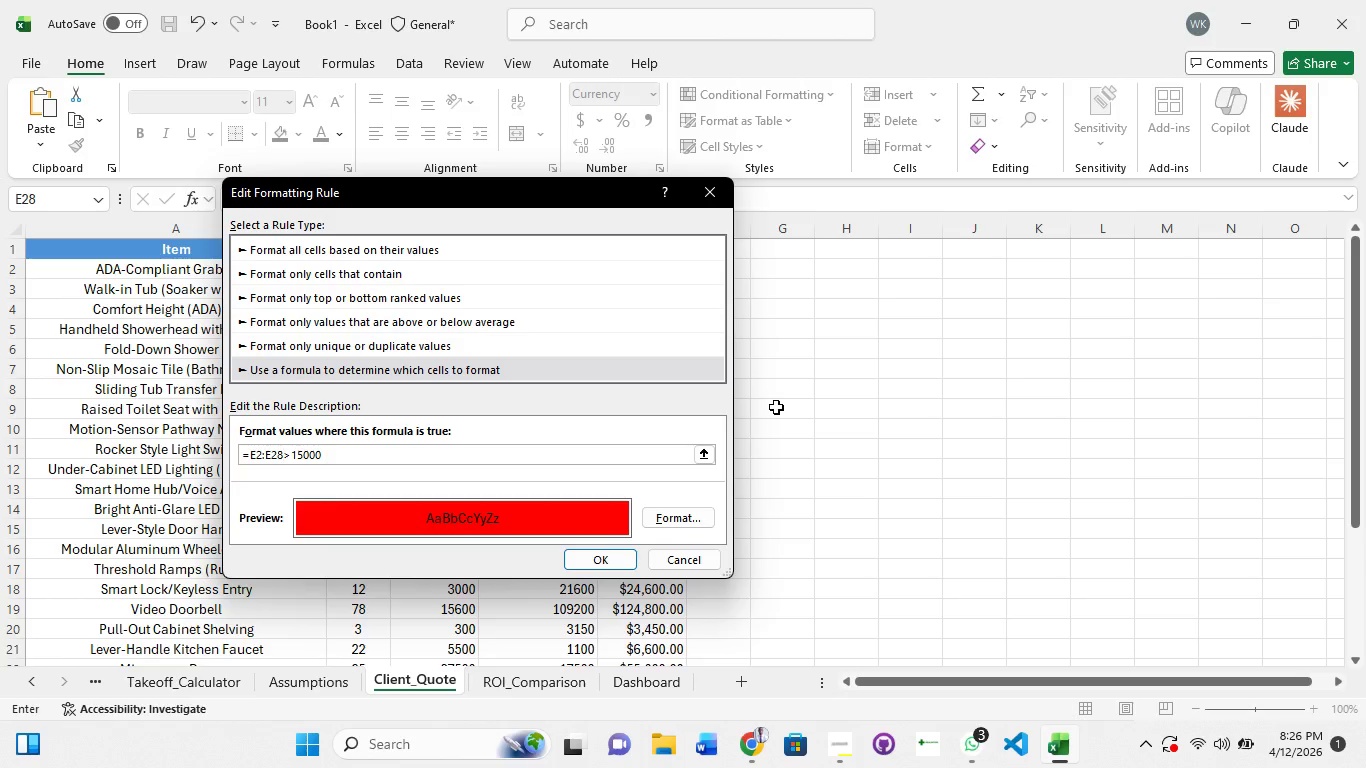 
left_click([677, 561])
 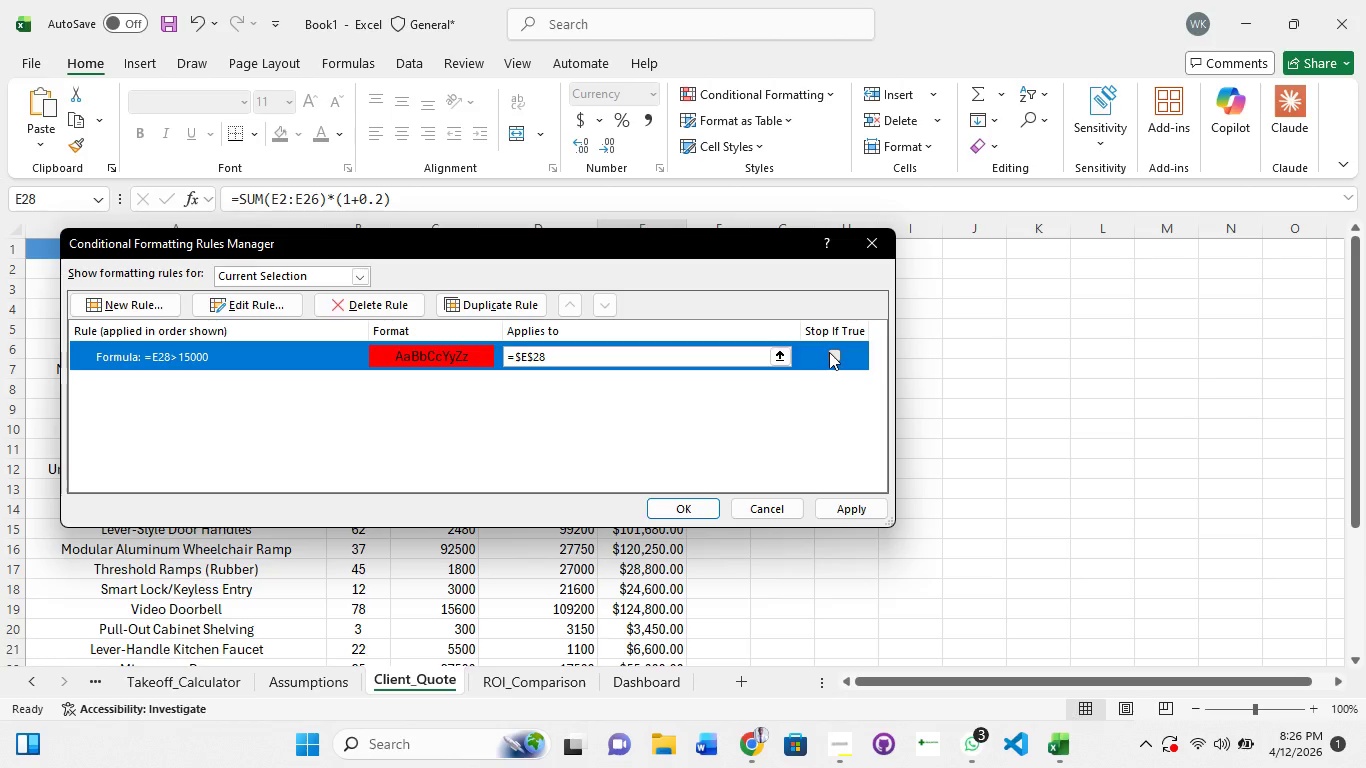 
wait(6.72)
 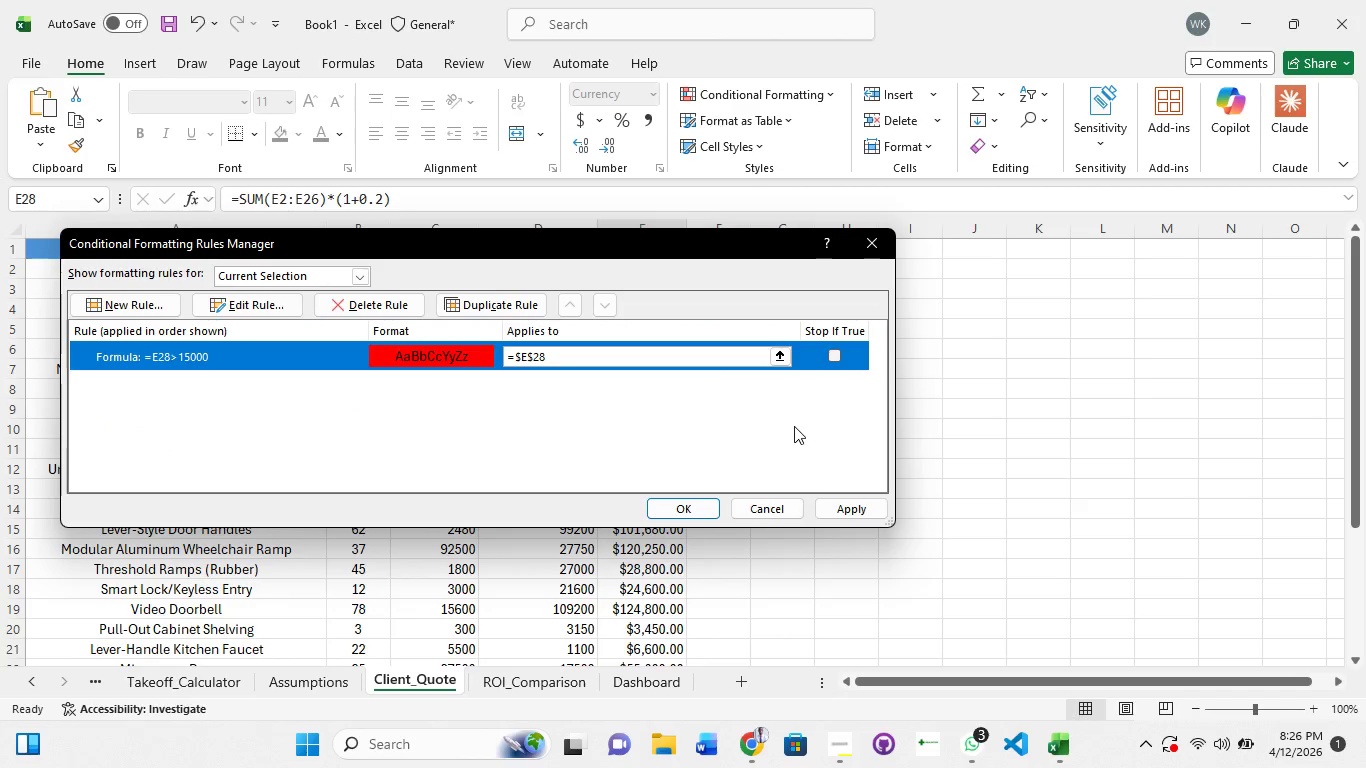 
left_click([794, 510])
 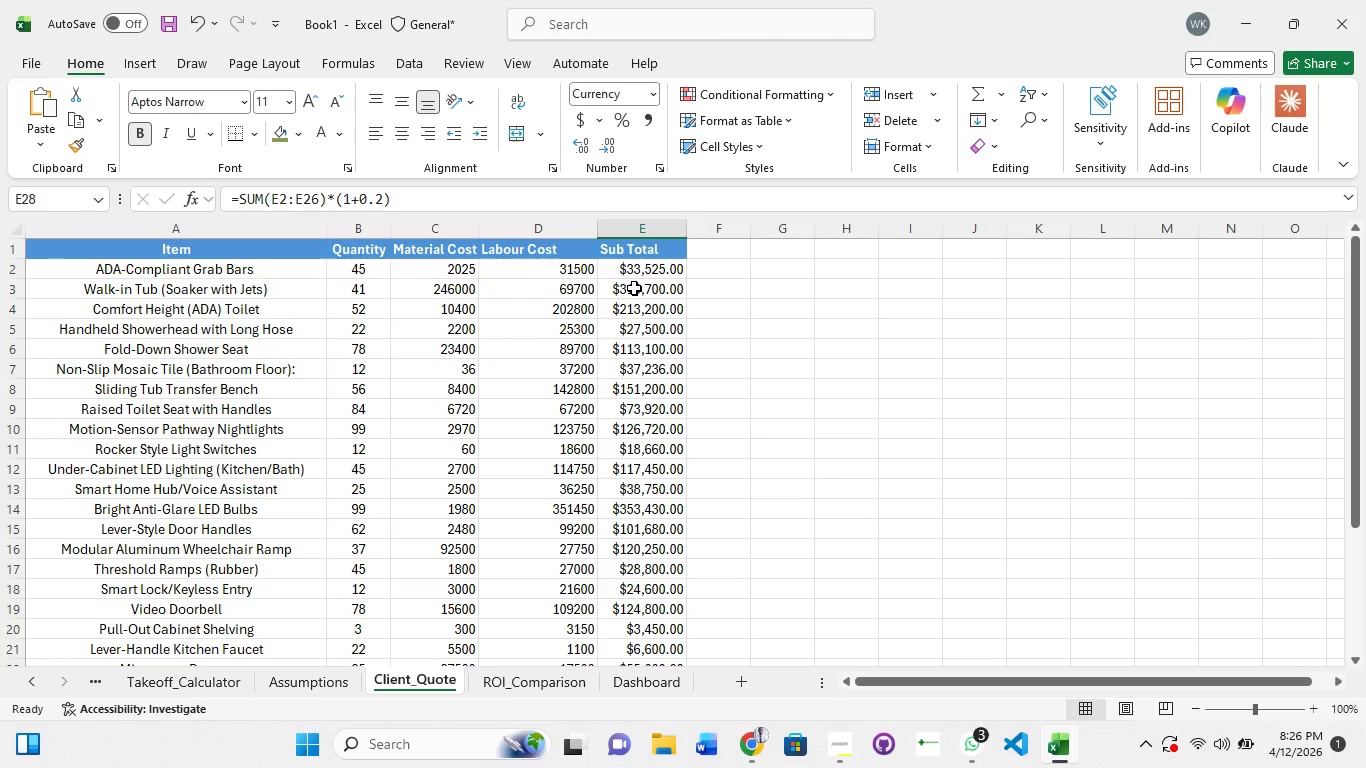 
hold_key(key=ShiftLeft, duration=1.06)
left_click([641, 270])
 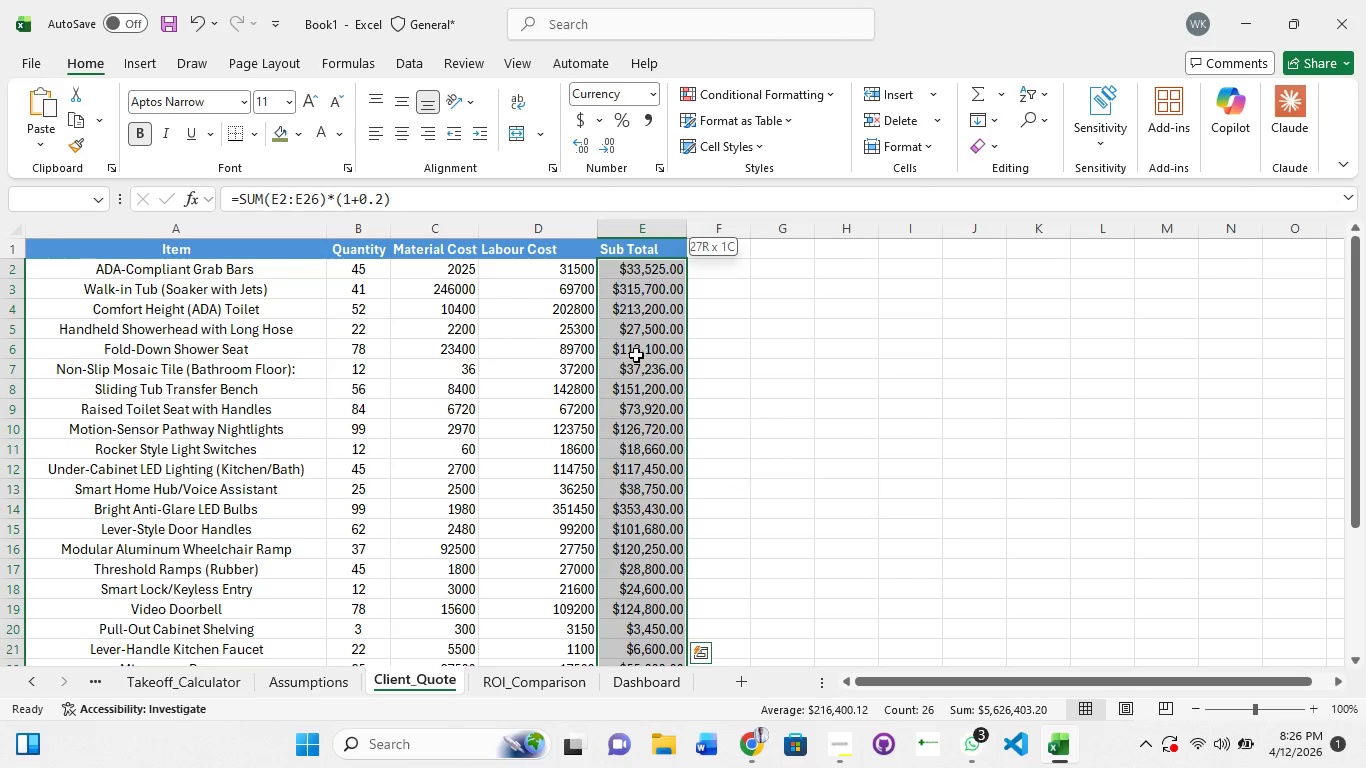 
scroll: coordinate [636, 384], scroll_direction: down, amount: 3.0
 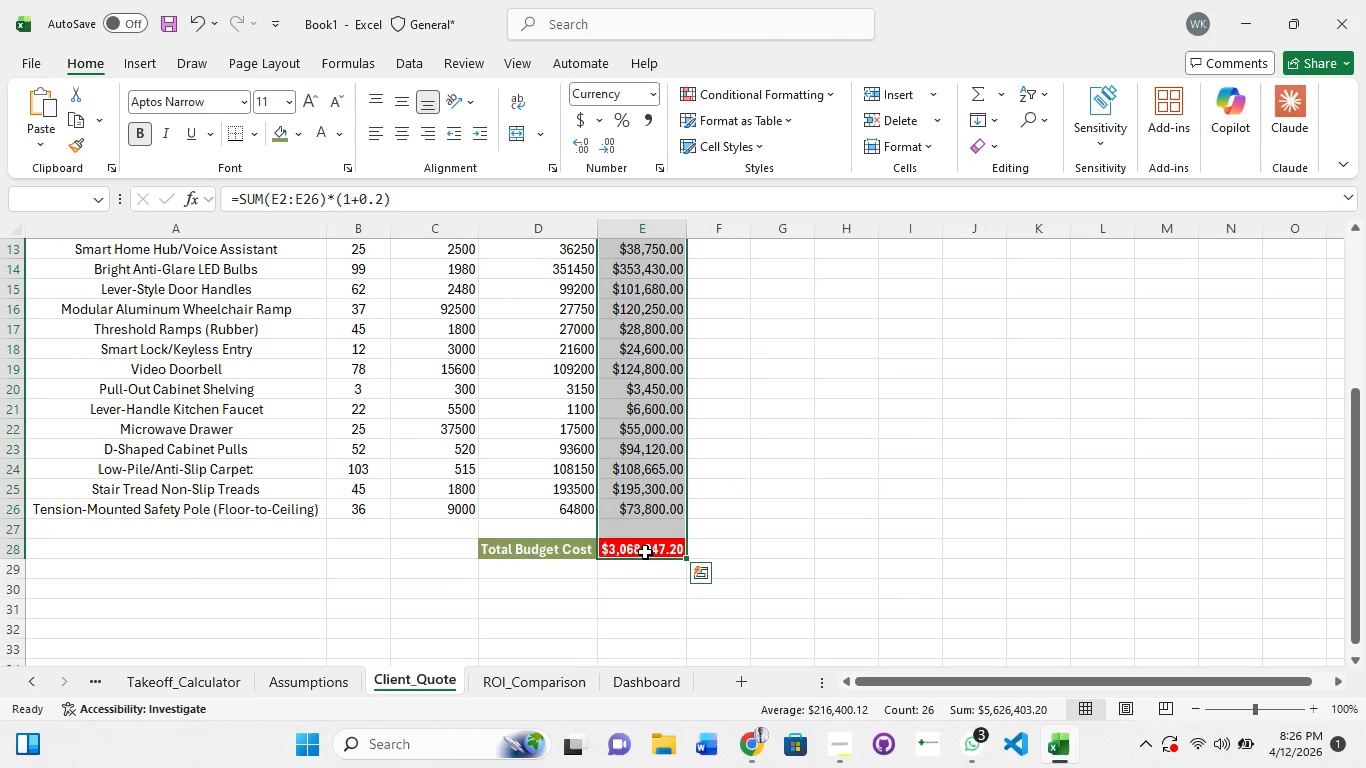 
hold_key(key=ShiftLeft, duration=1.5)
 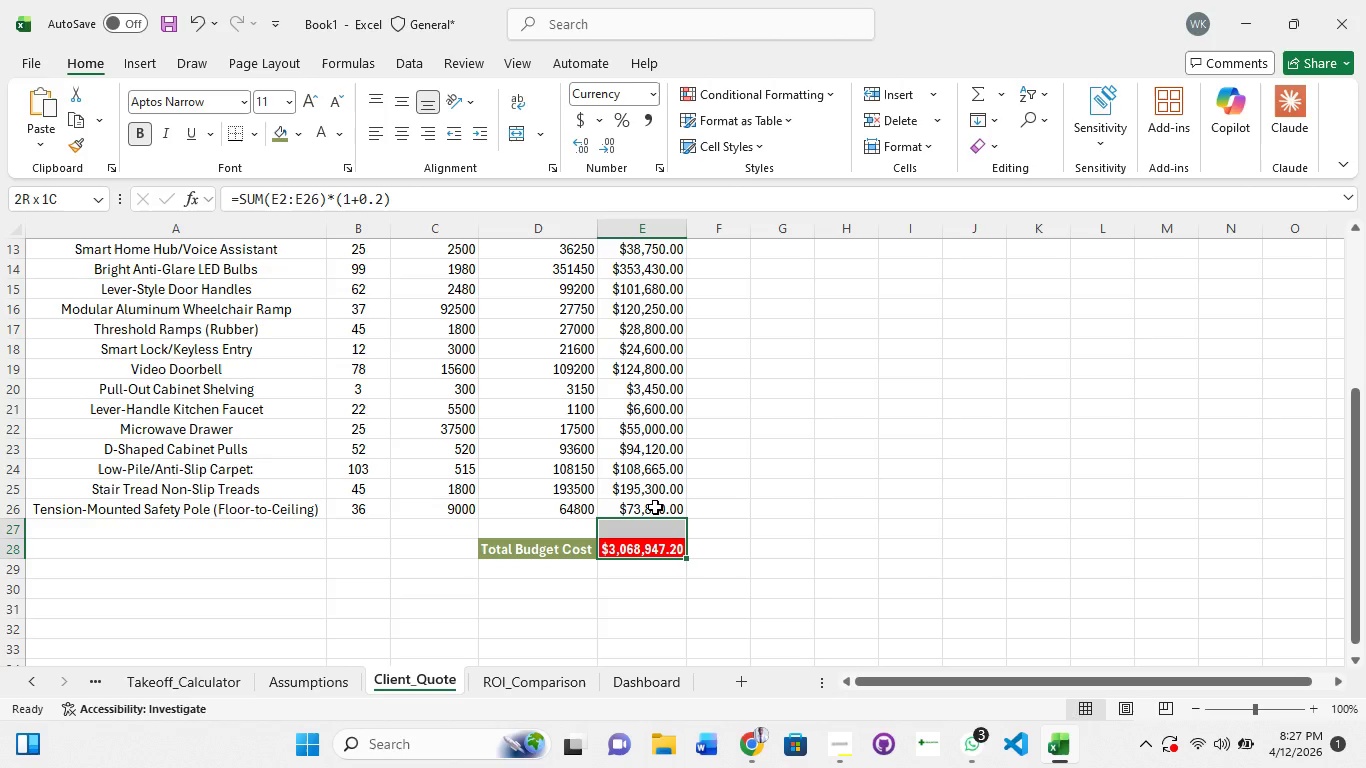 
key(Shift+ShiftLeft)
 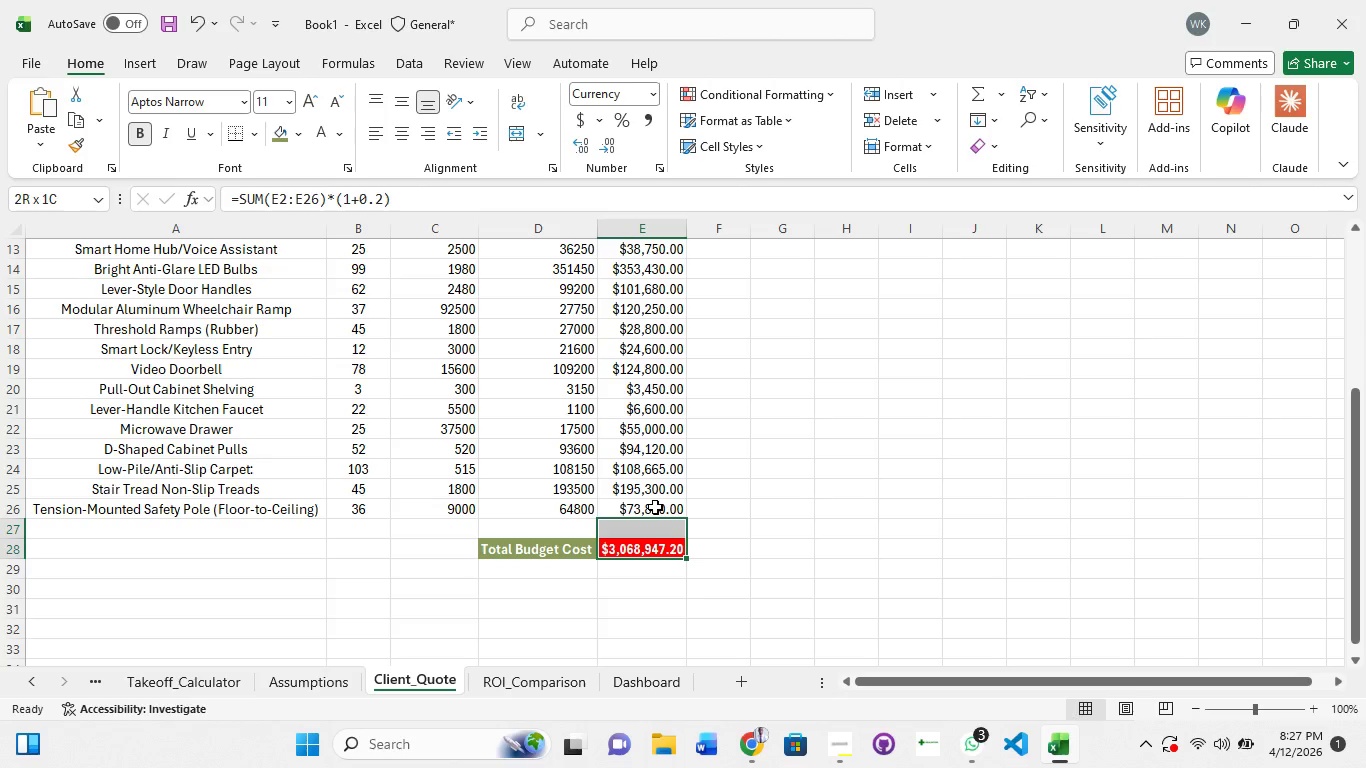 
left_click([655, 507])
 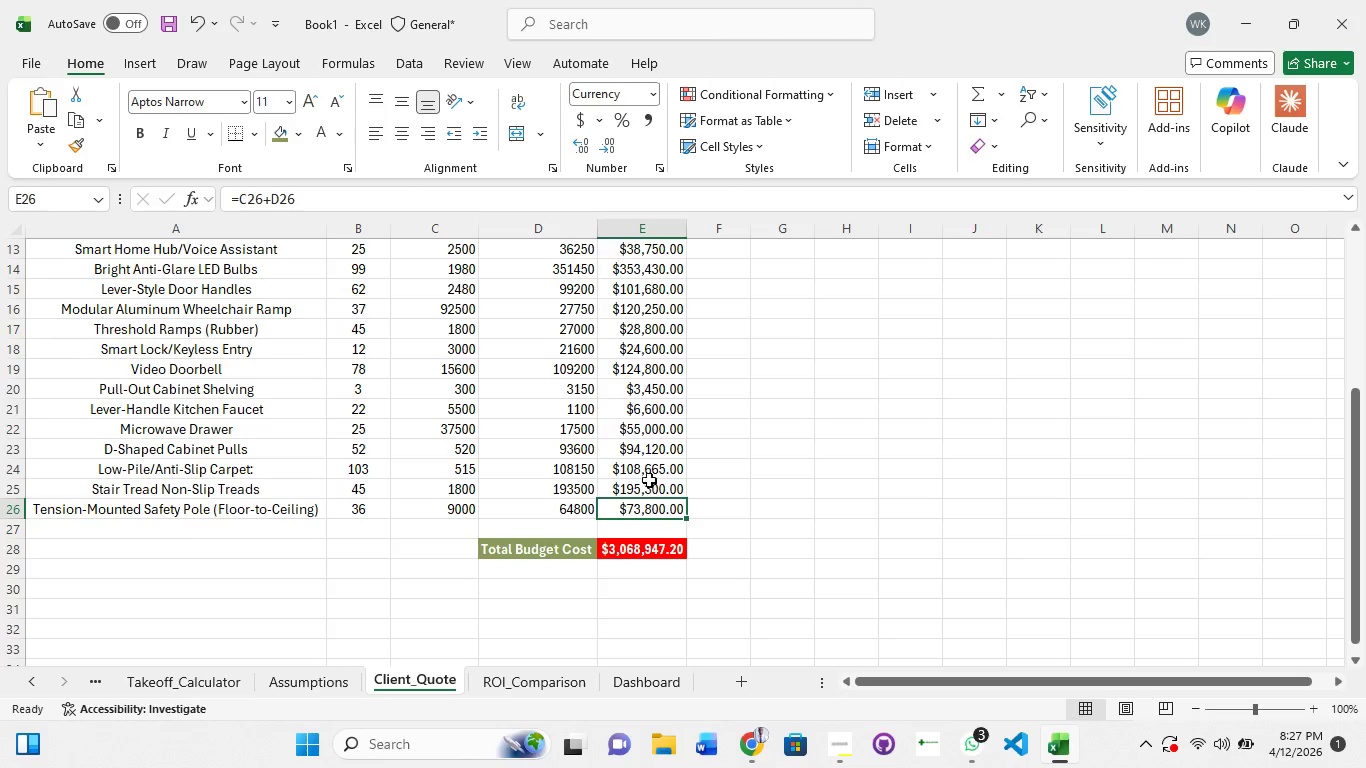 
scroll: coordinate [653, 433], scroll_direction: up, amount: 6.0
 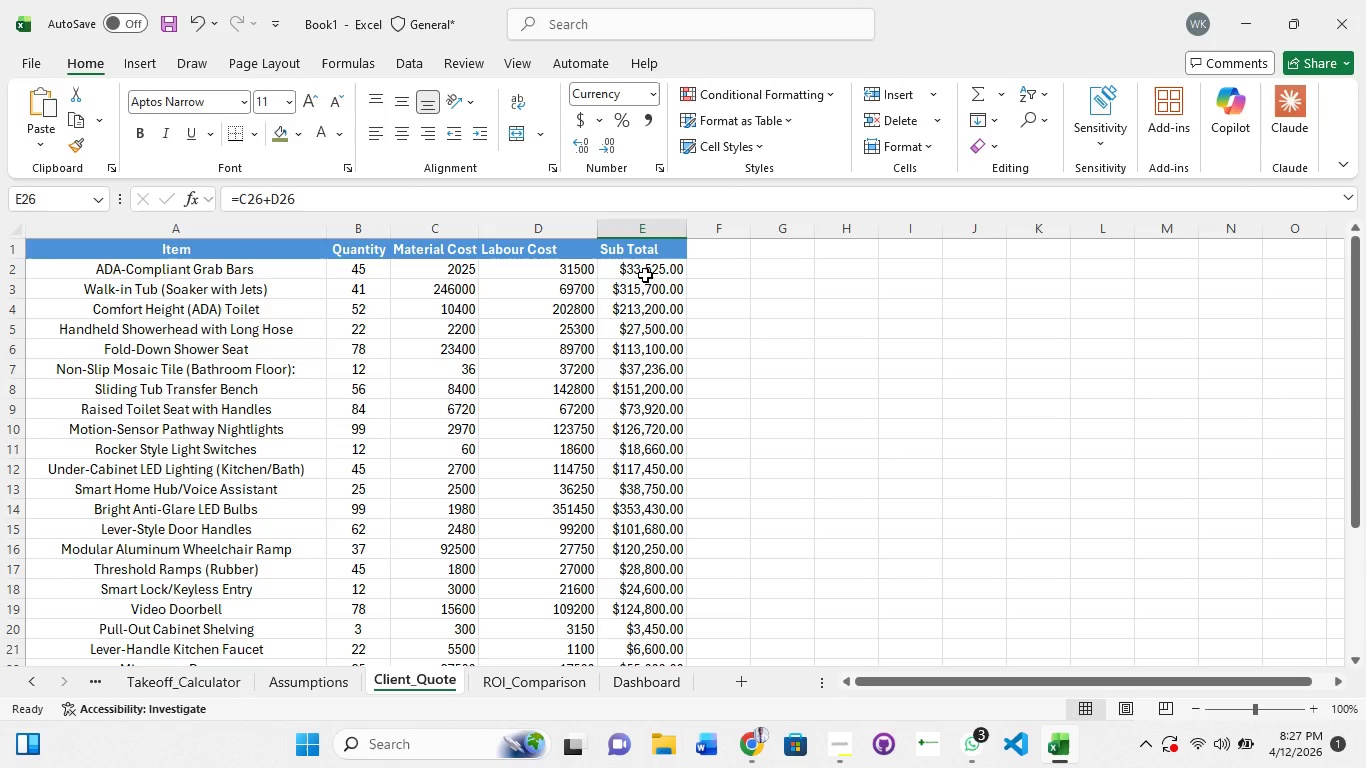 
hold_key(key=ShiftLeft, duration=1.27)
left_click([645, 275])
 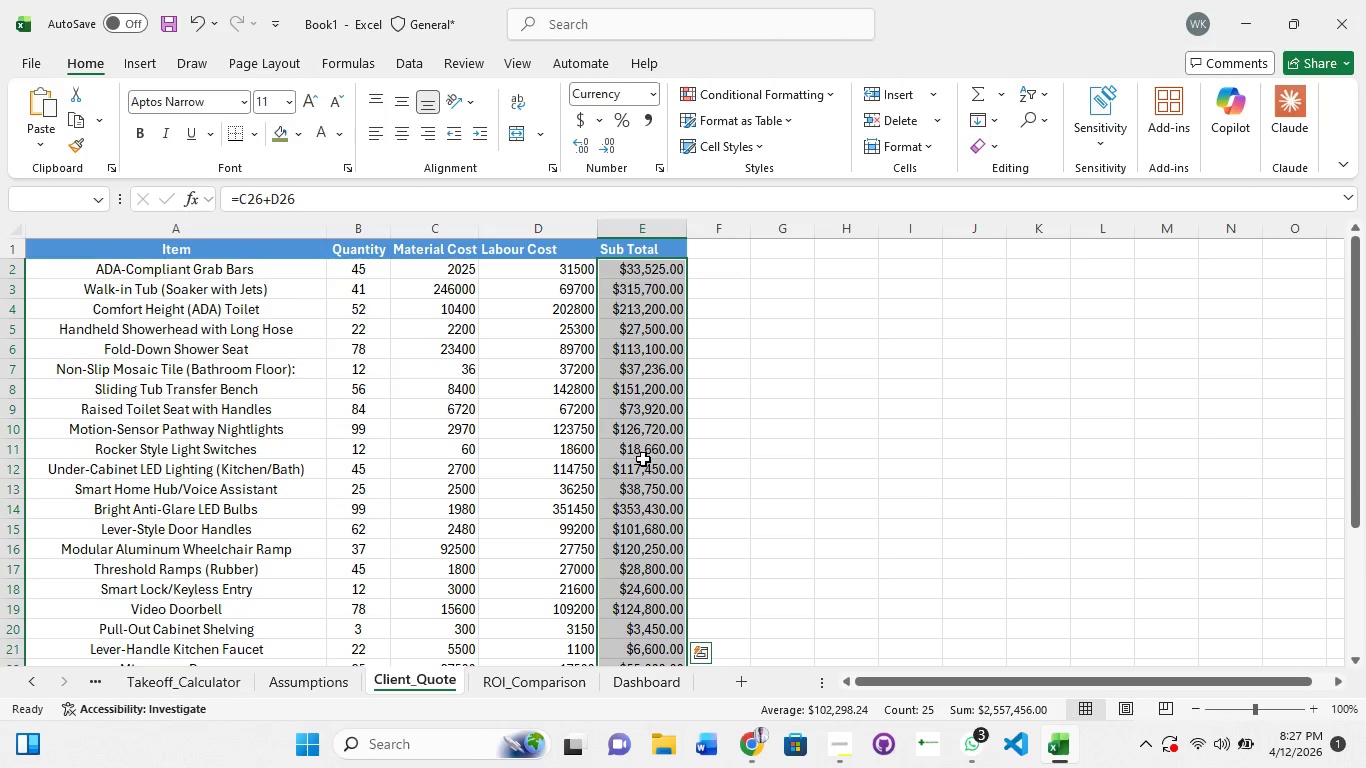 
scroll: coordinate [642, 460], scroll_direction: down, amount: 4.0
 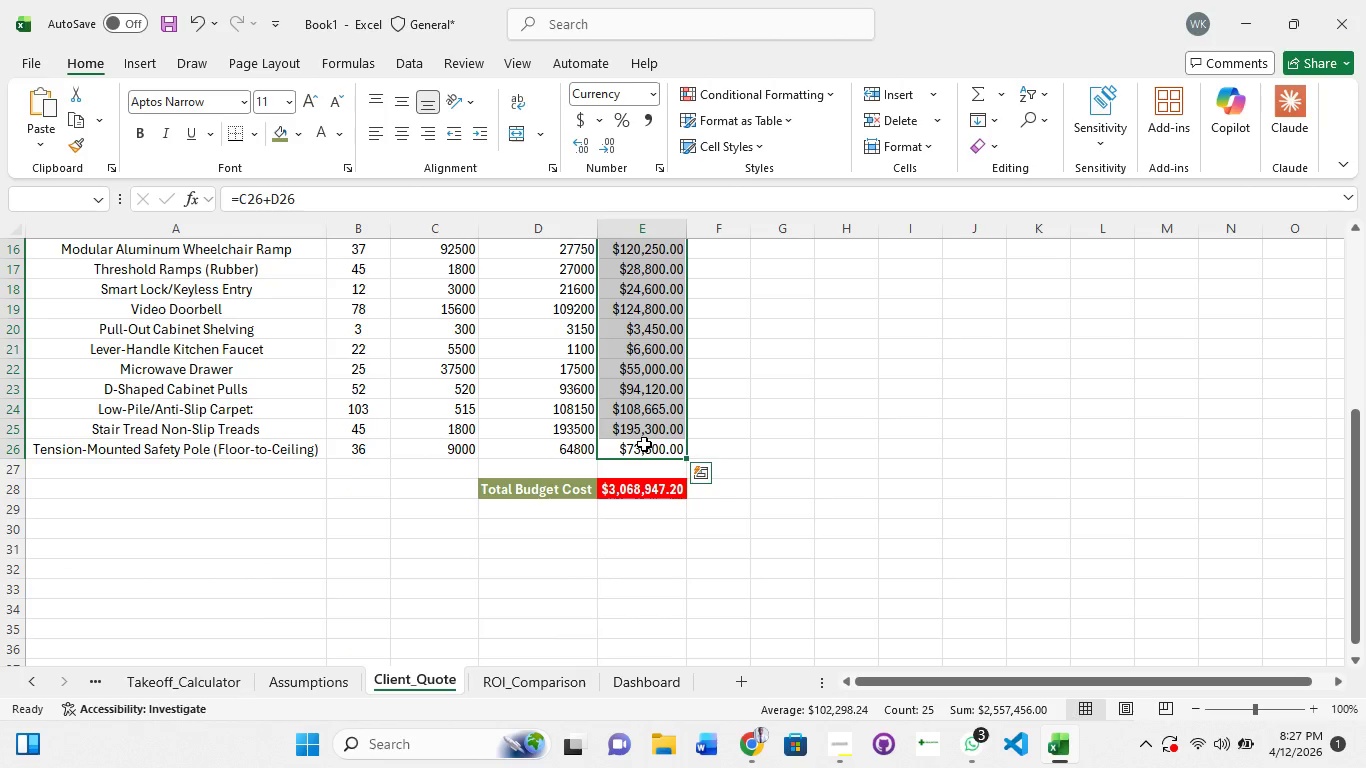 
hold_key(key=ShiftLeft, duration=0.66)
 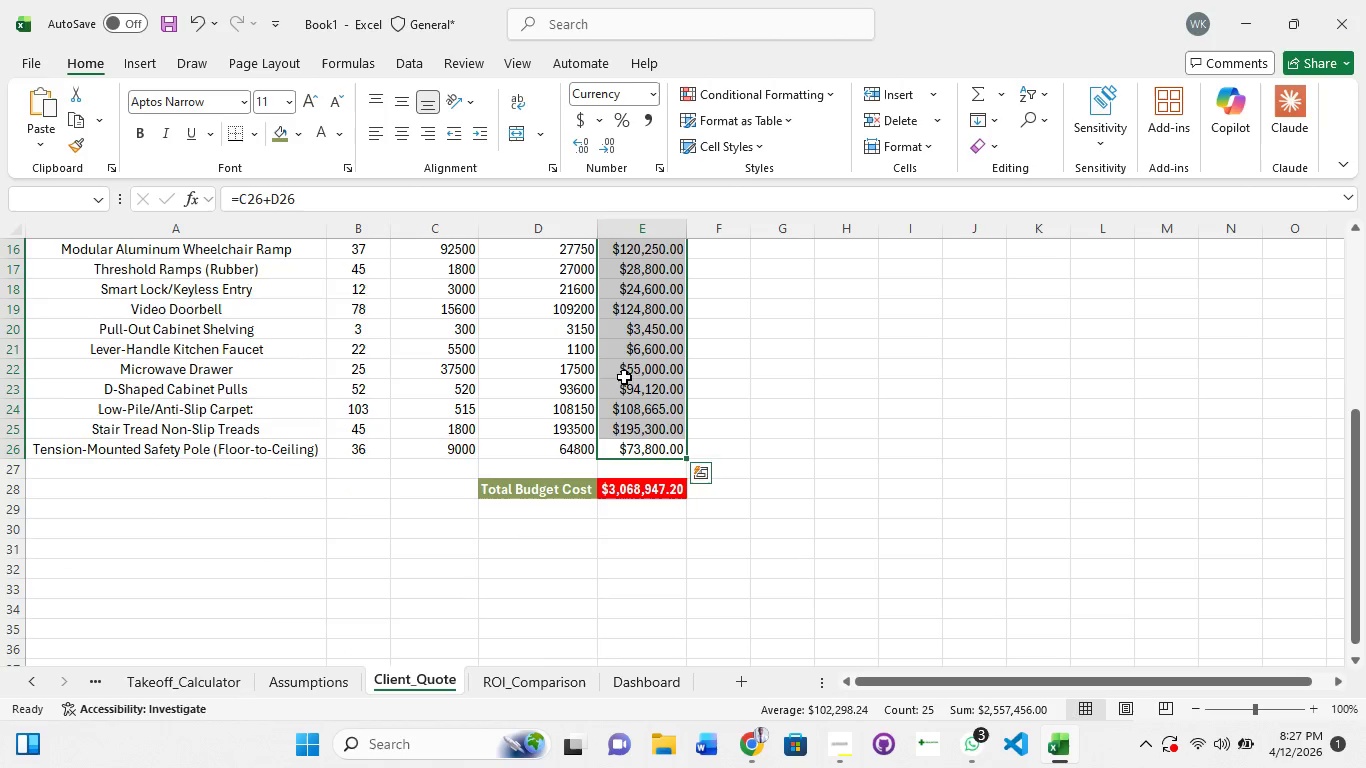 
scroll: coordinate [624, 361], scroll_direction: up, amount: 2.0
 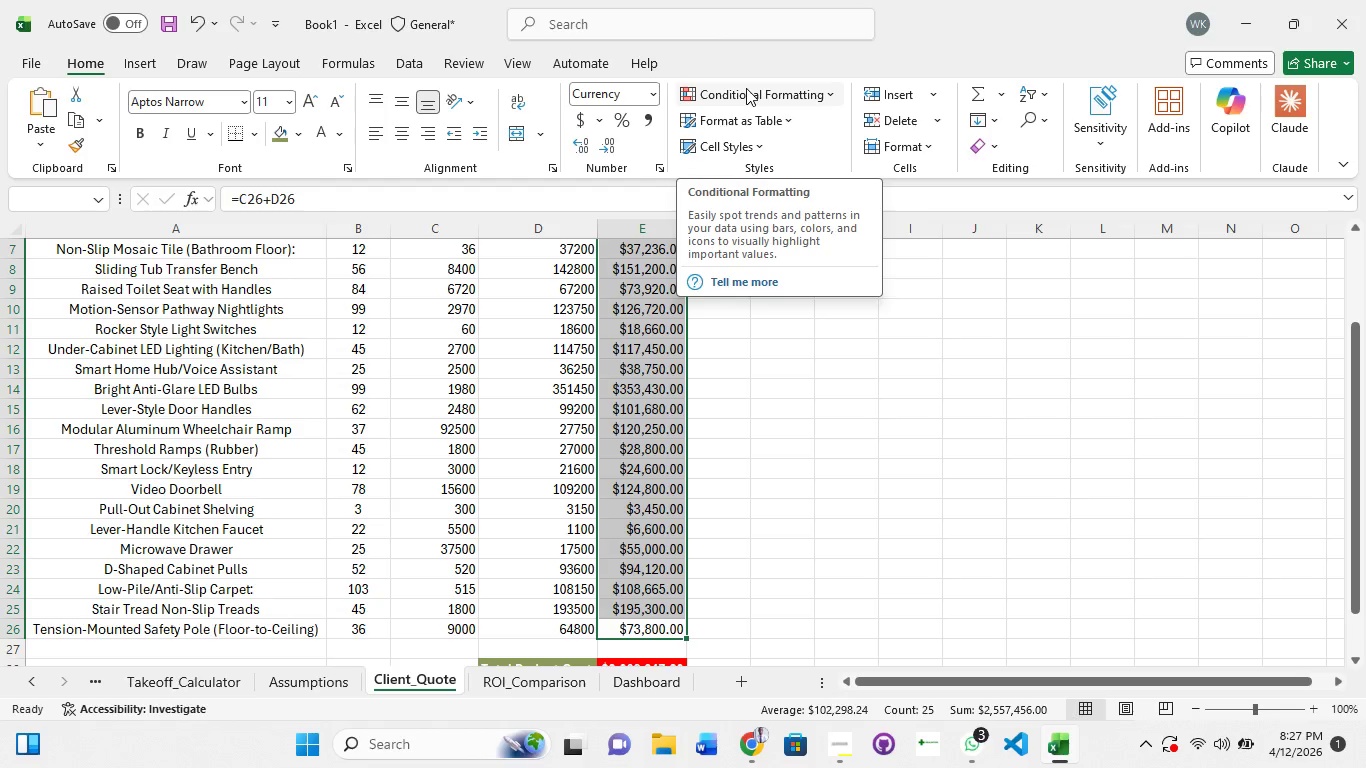 
left_click([746, 88])
 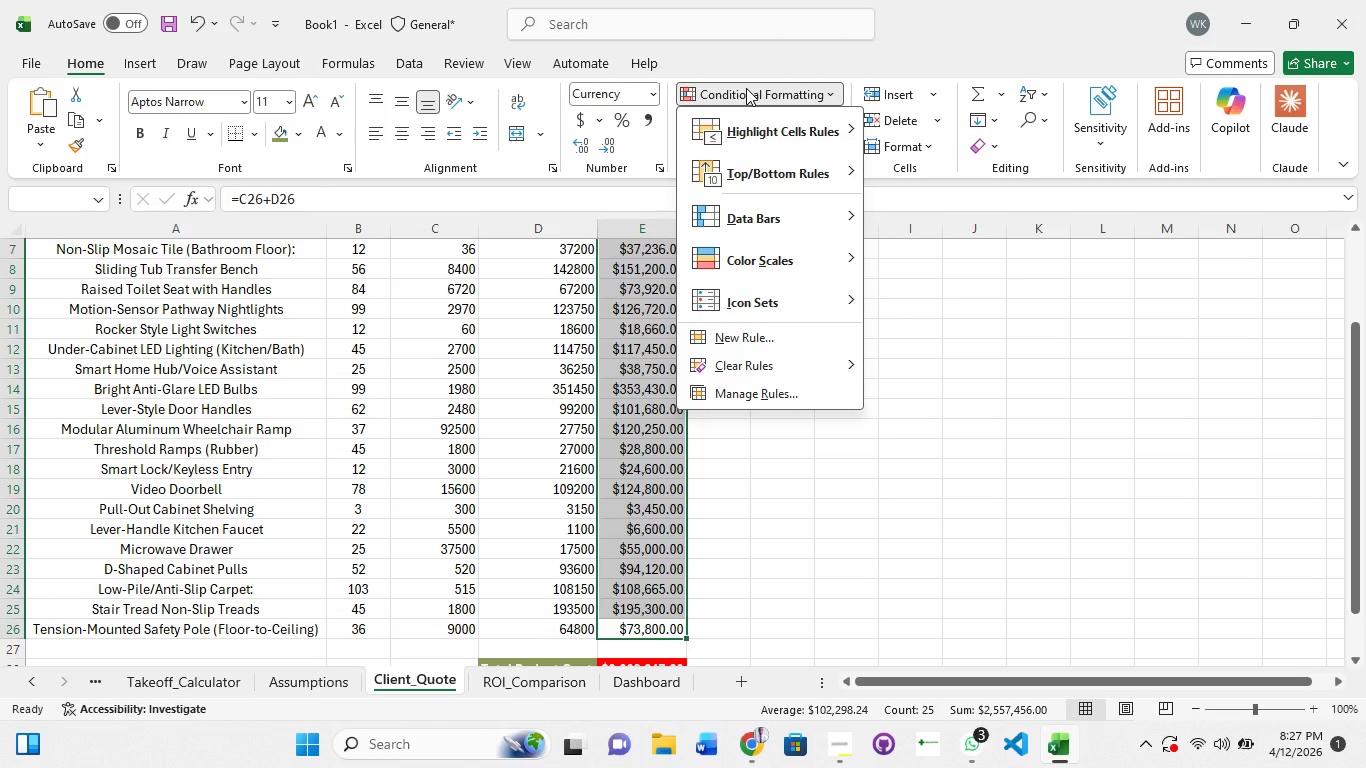 
wait(8.11)
 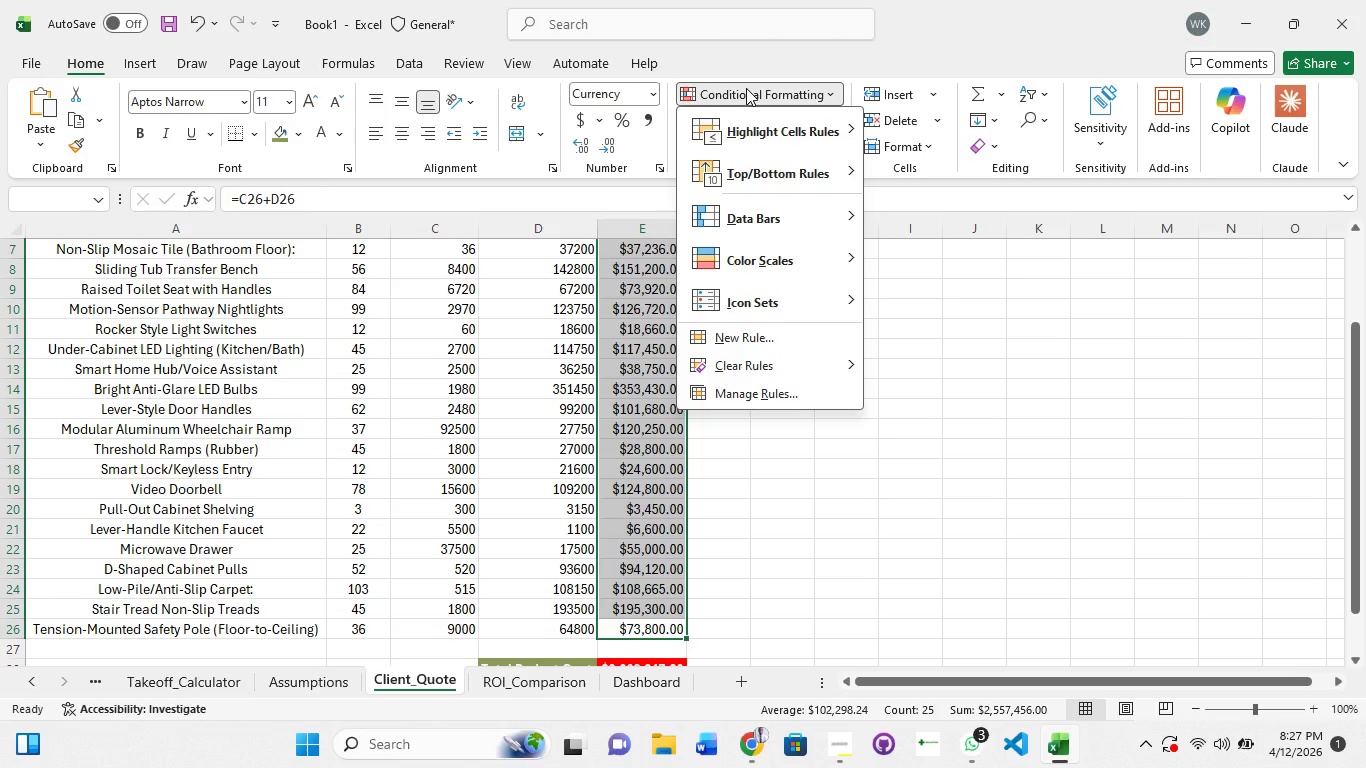 
left_click([737, 341])
 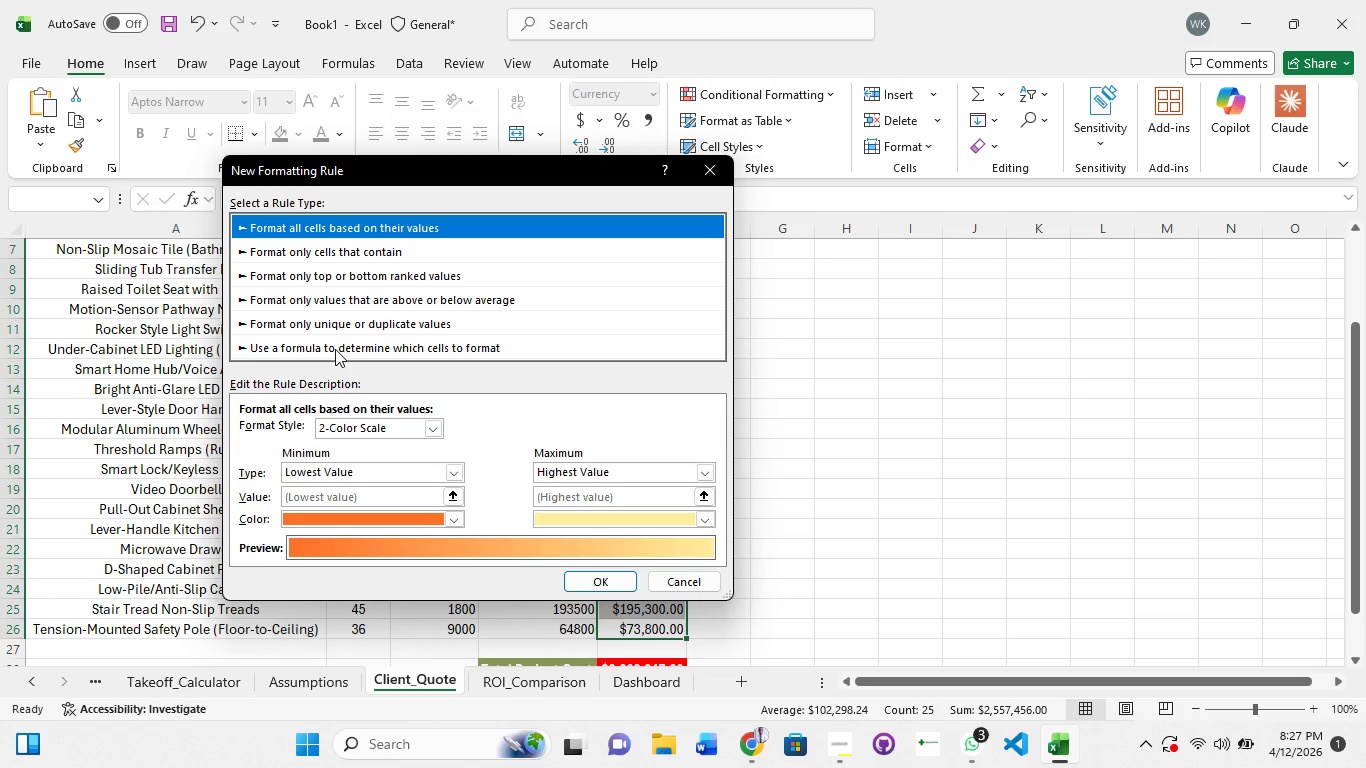 
wait(6.16)
 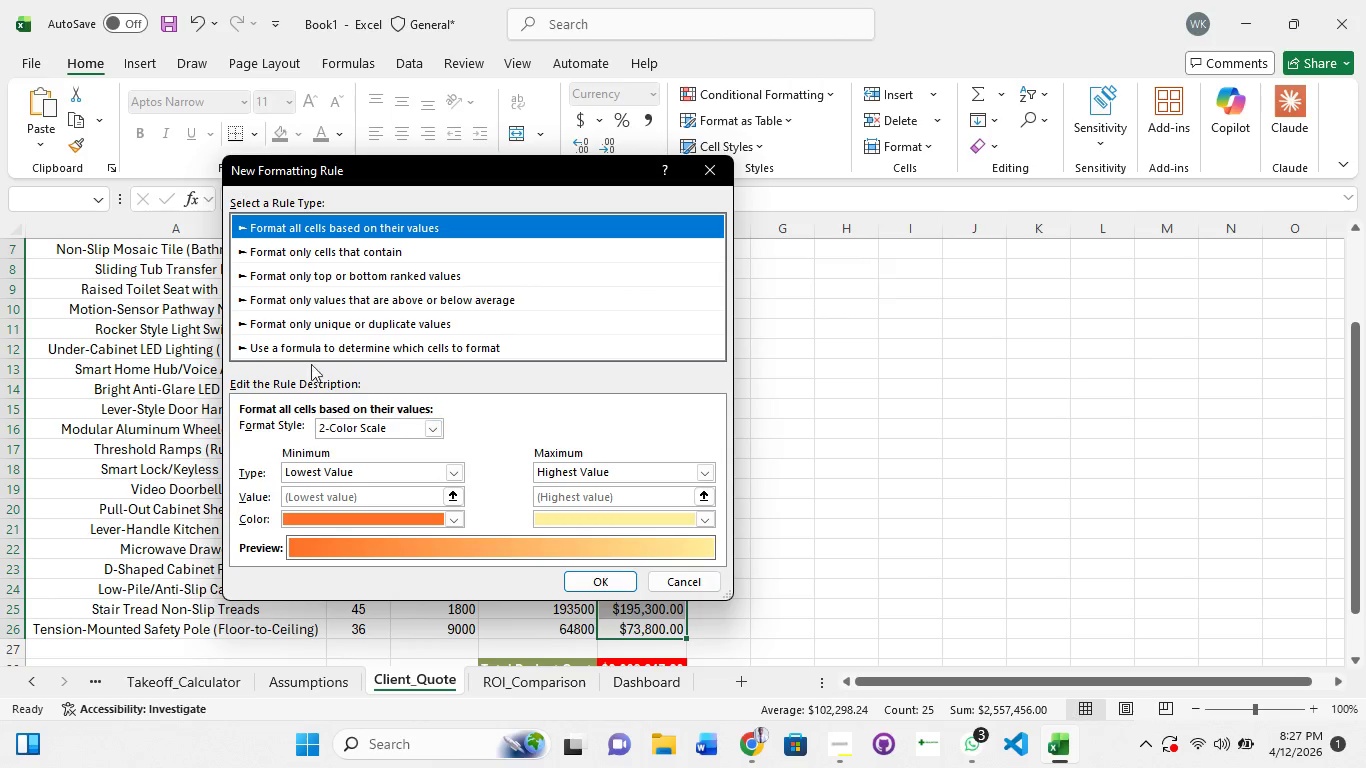 
left_click([319, 440])
 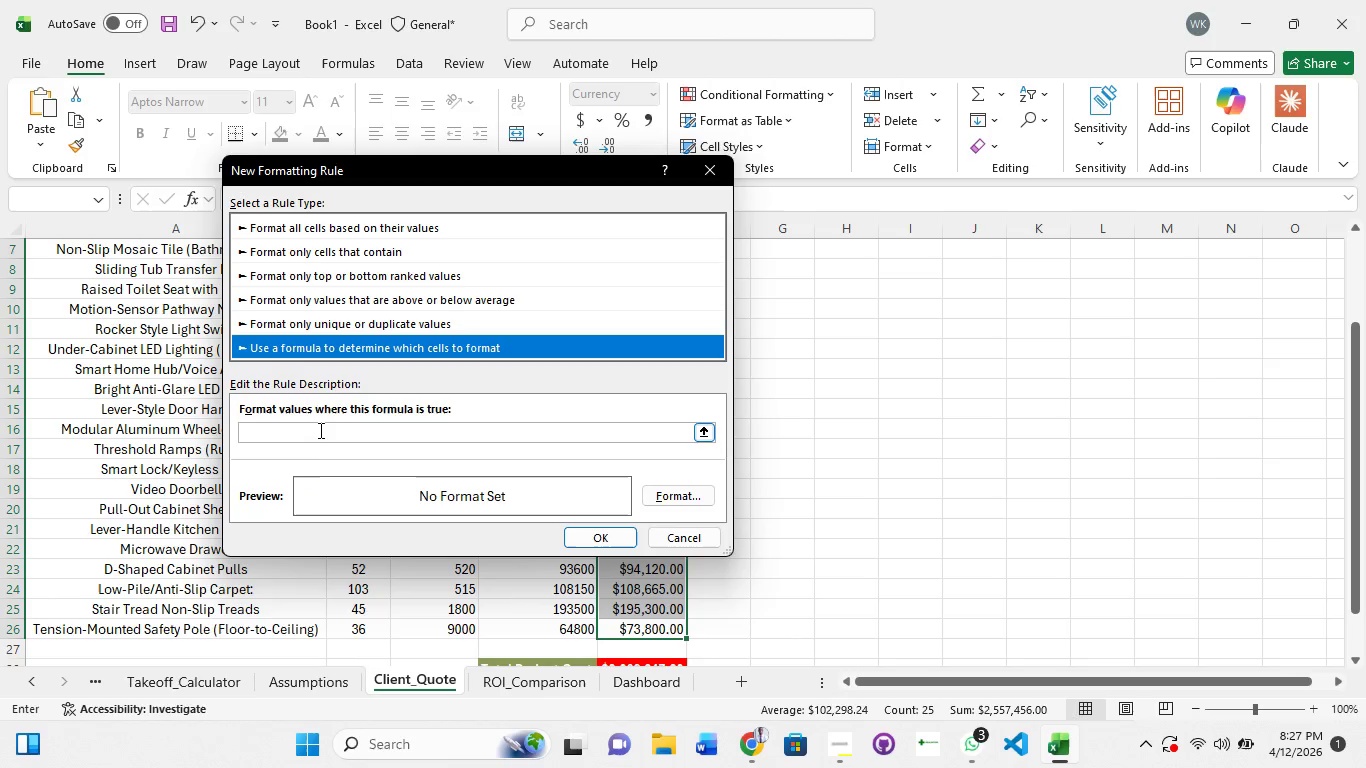 
left_click([319, 430])
 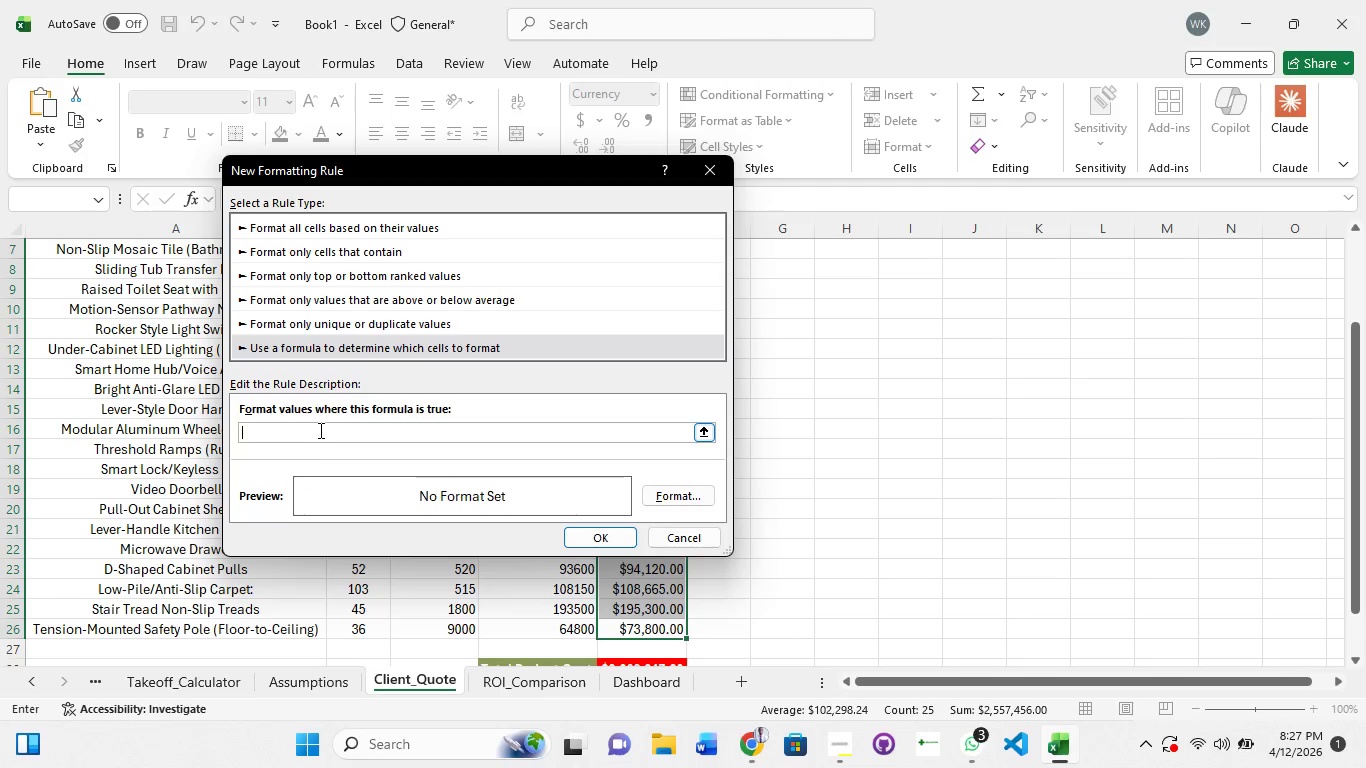 
wait(8.41)
 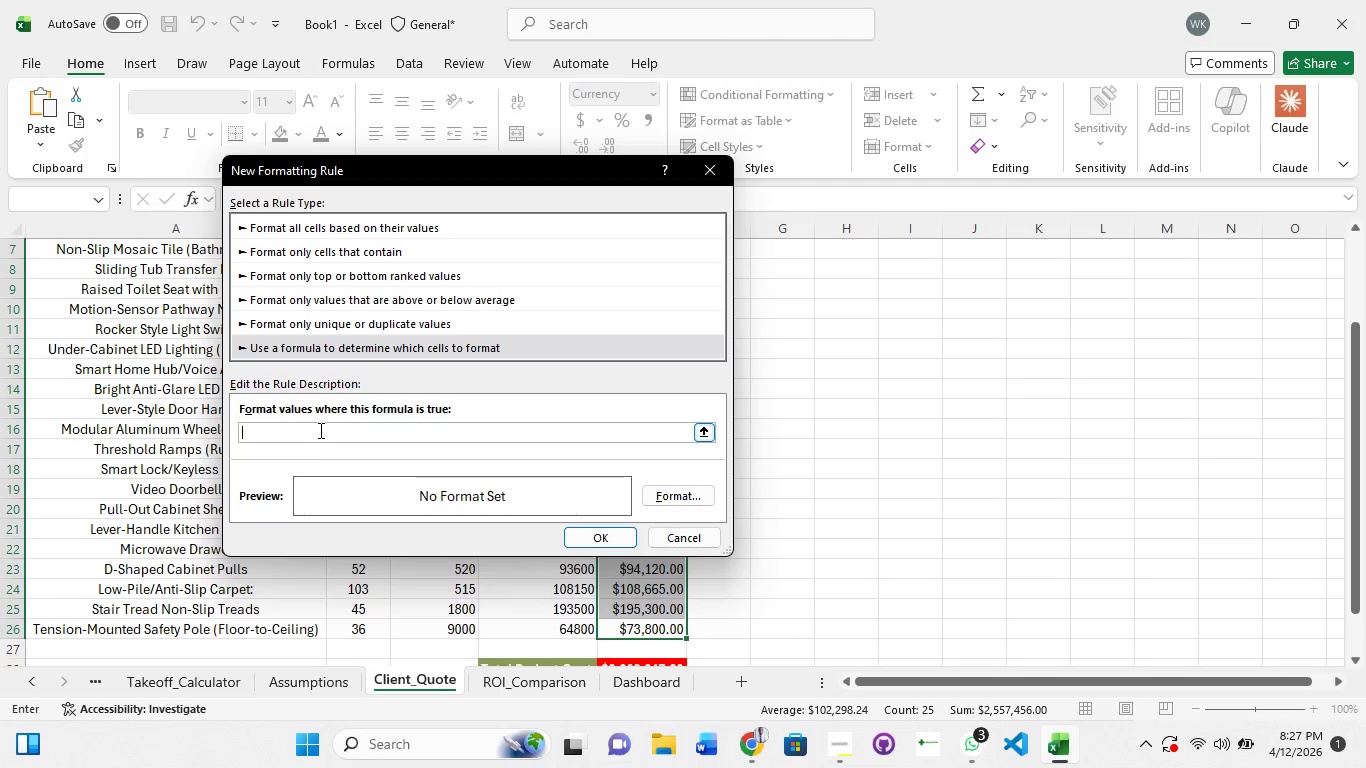 
left_click([702, 156])
 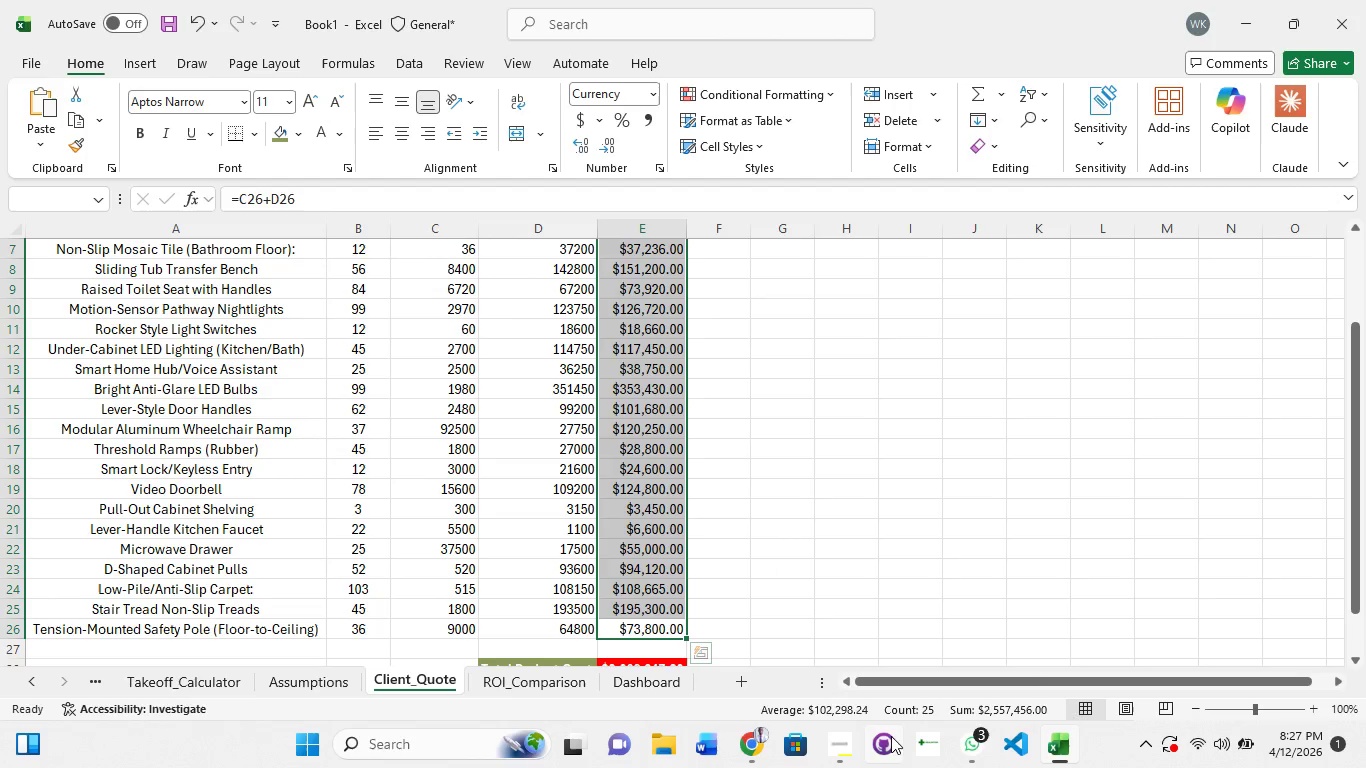 
left_click([843, 751])